 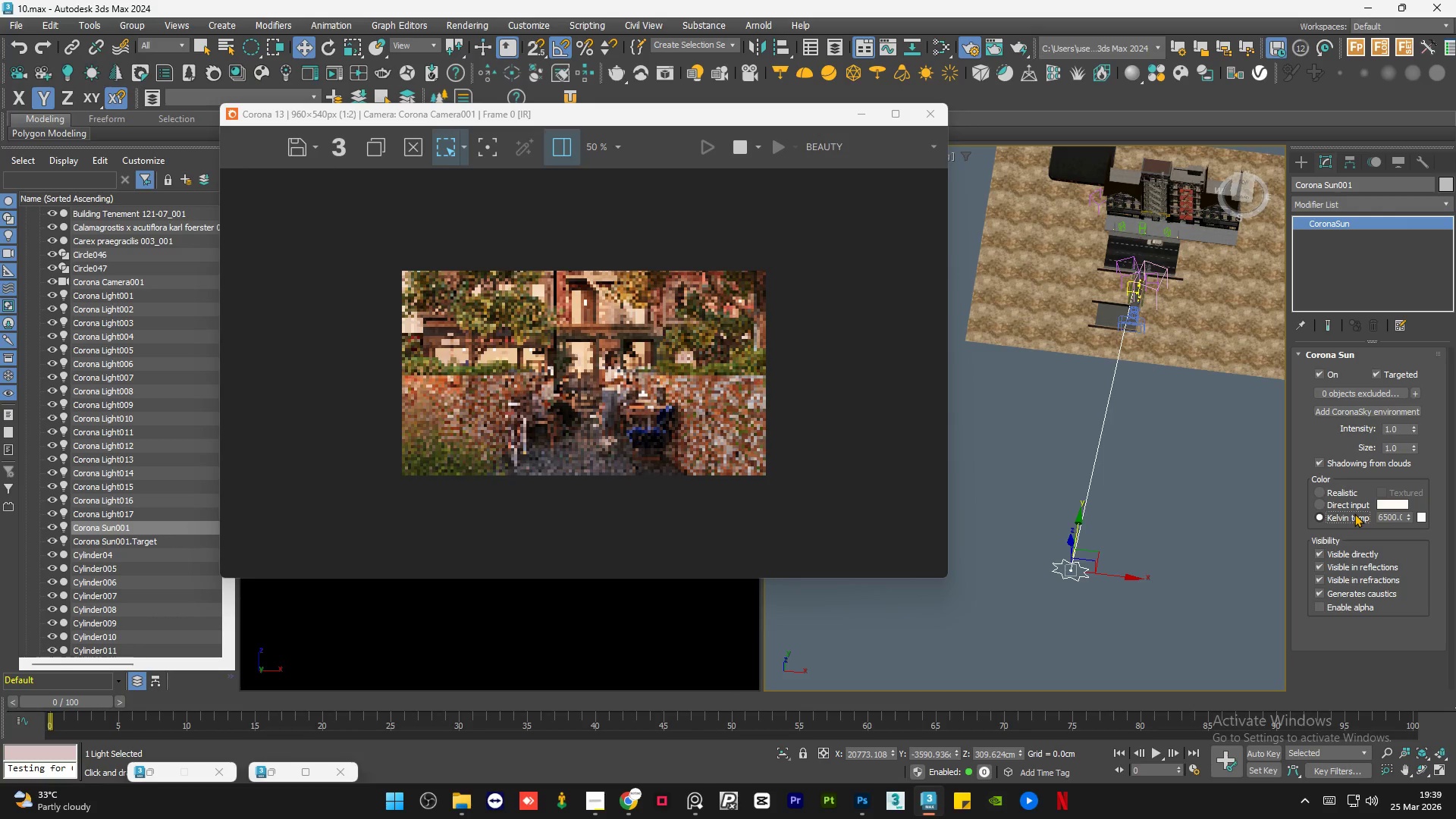 
left_click([634, 795])
 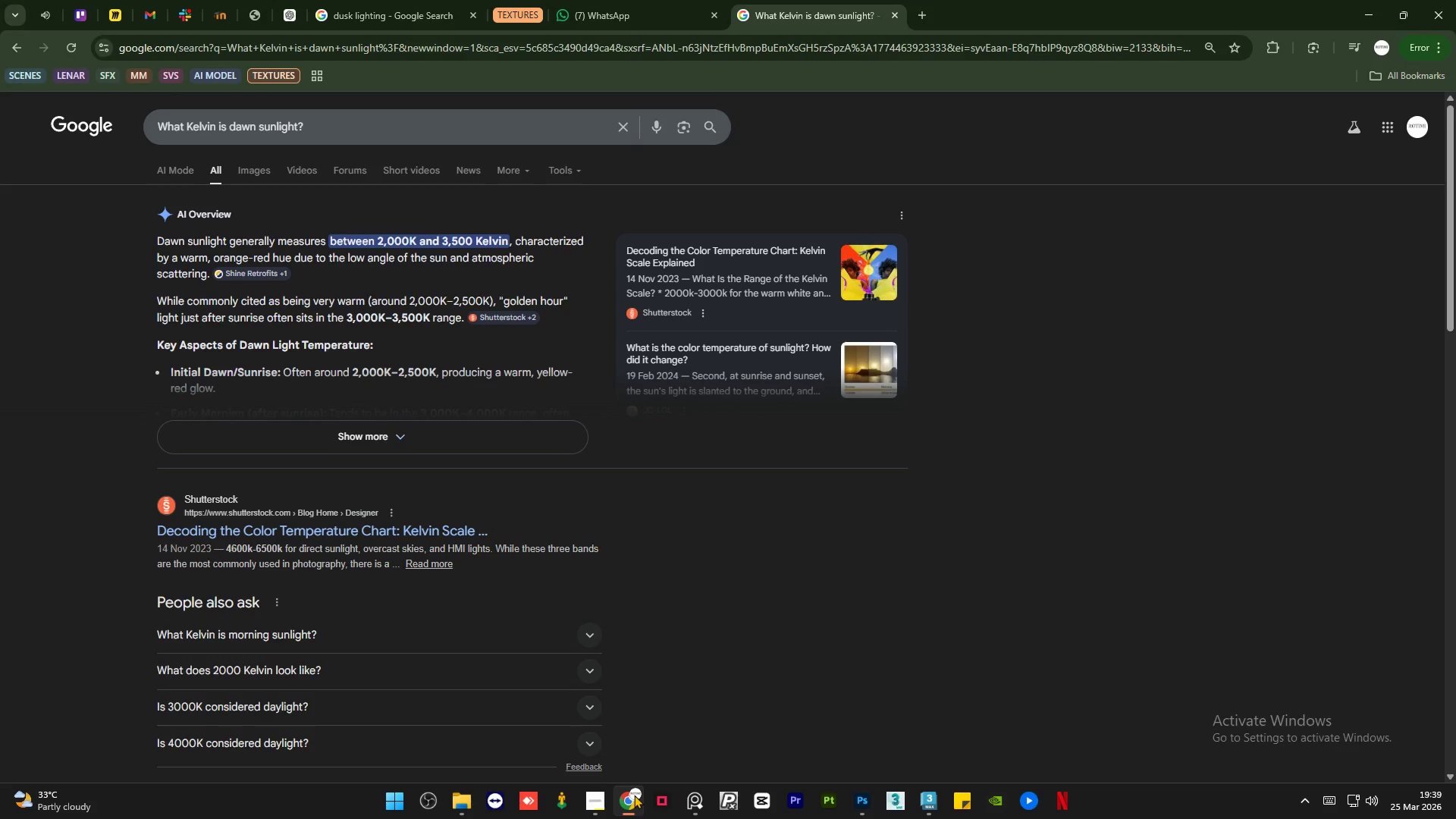 
left_click([634, 795])
 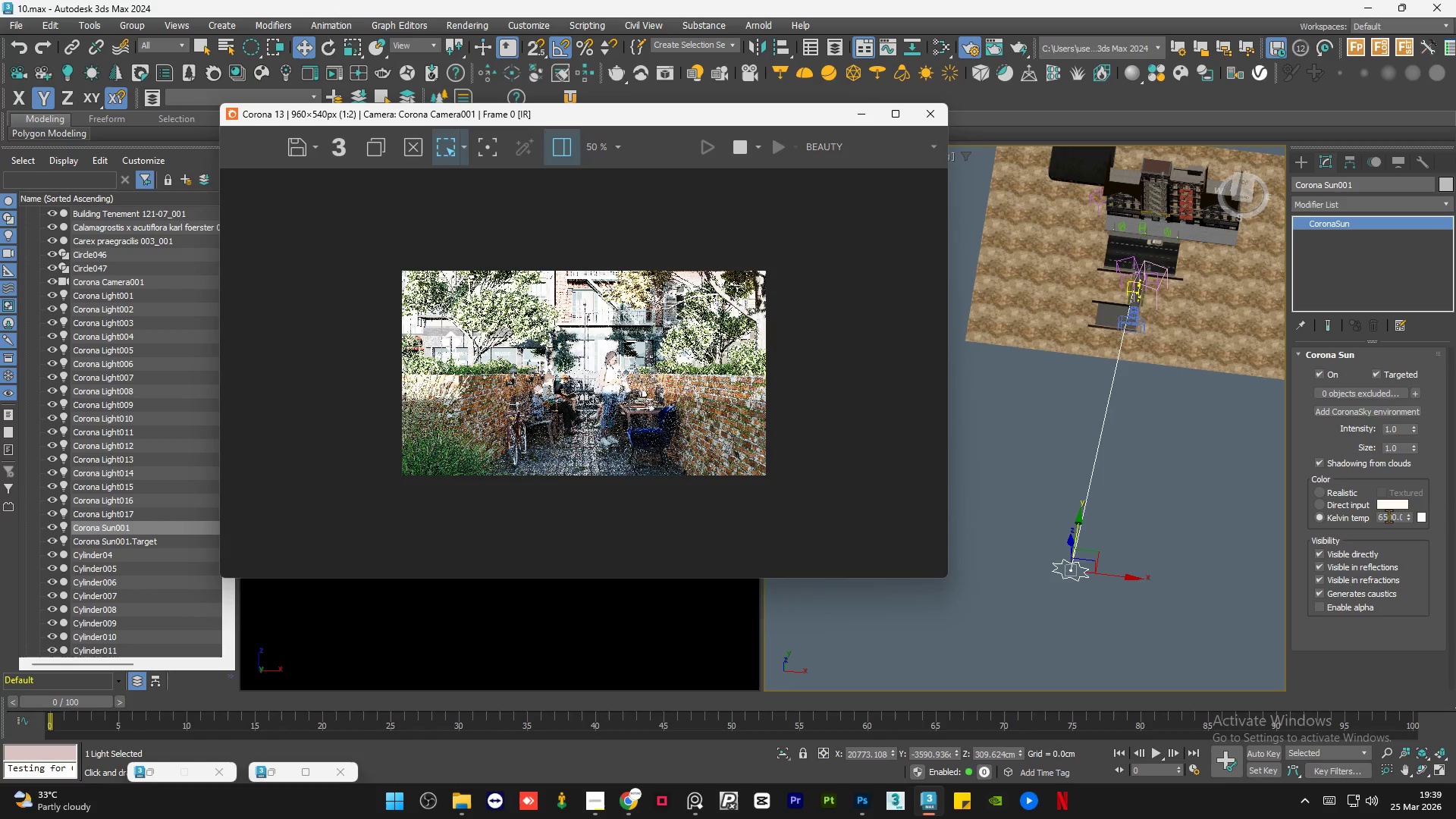 
double_click([1389, 516])
 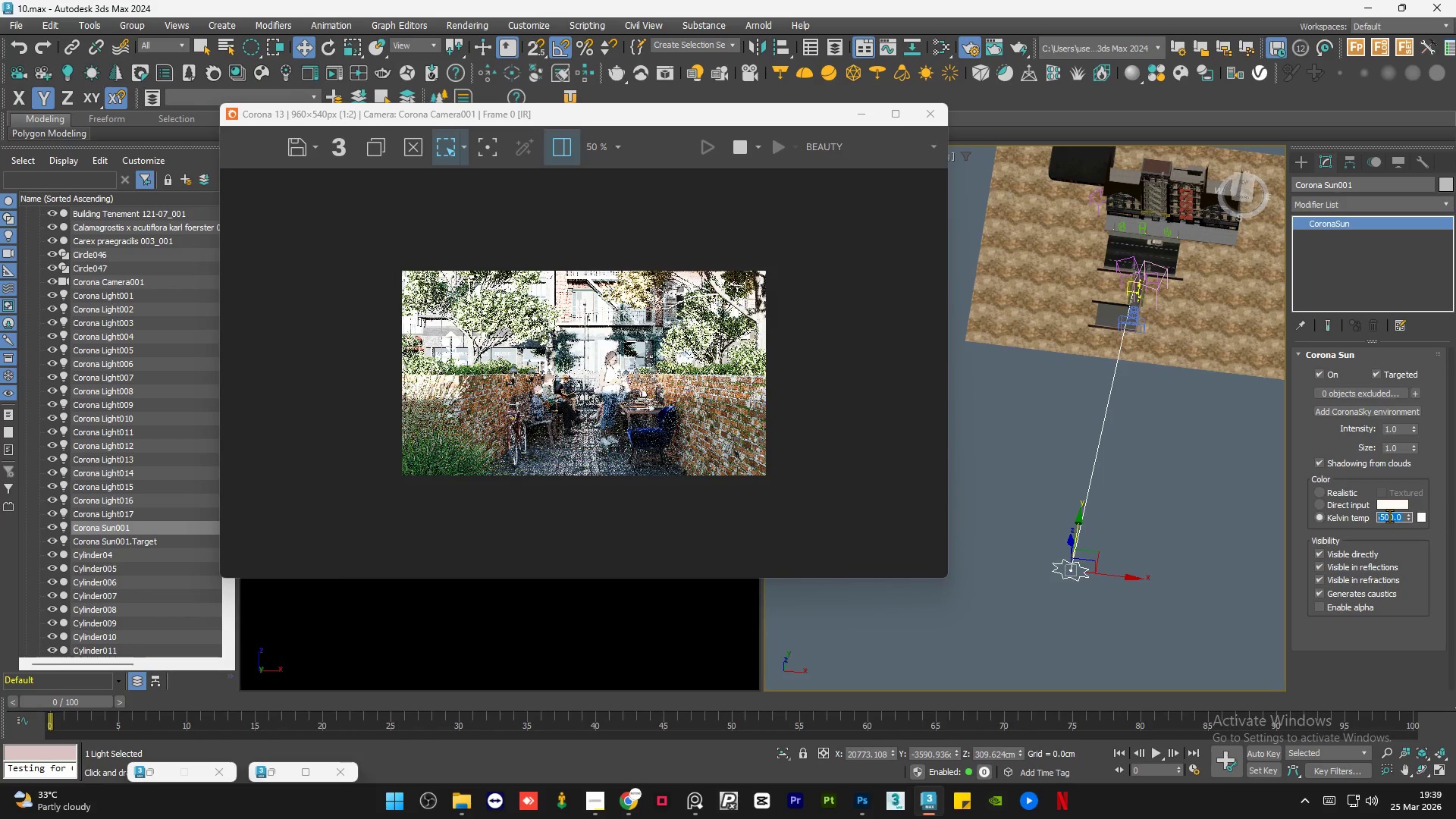 
key(Numpad2)
 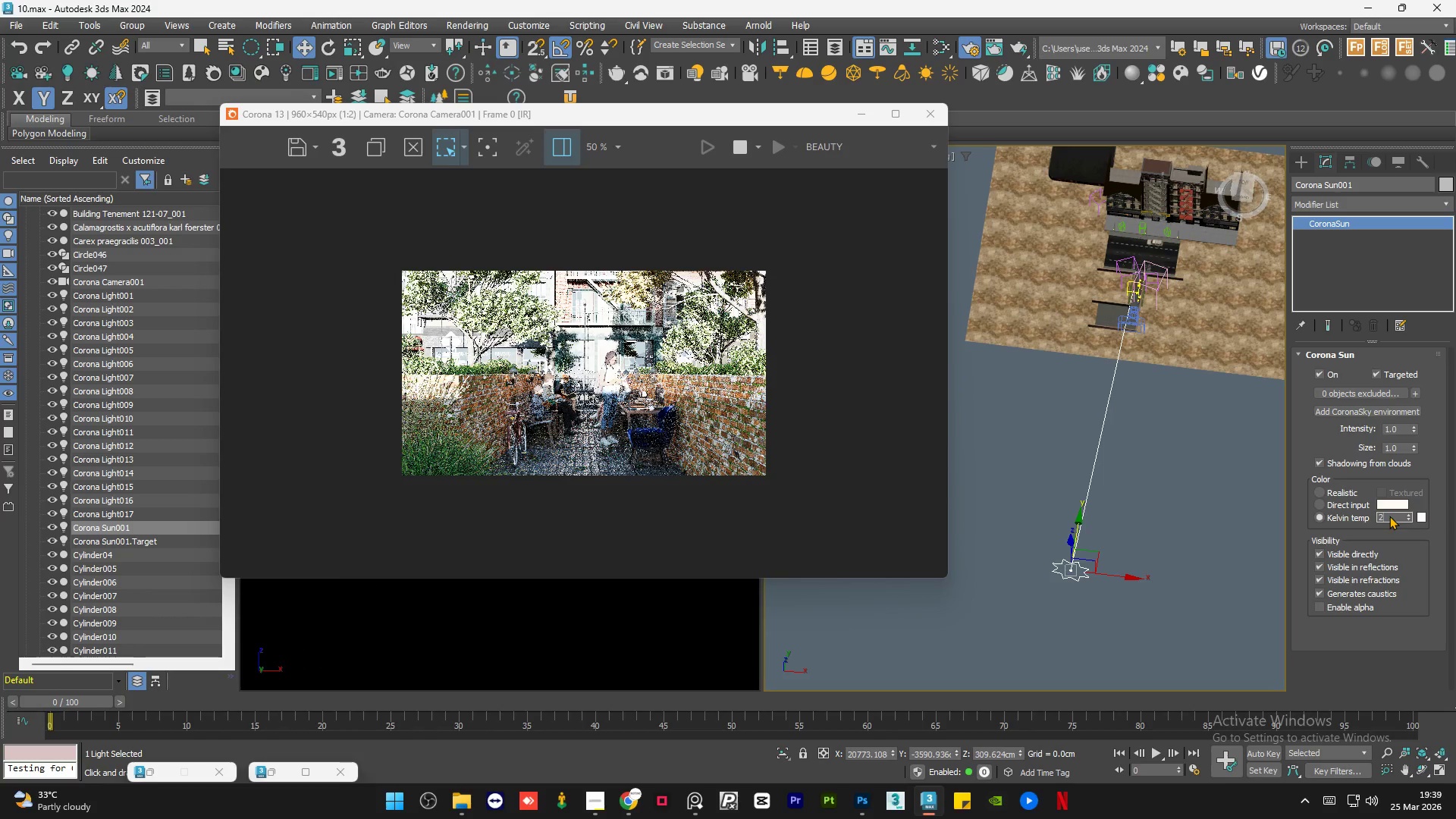 
key(Numpad0)
 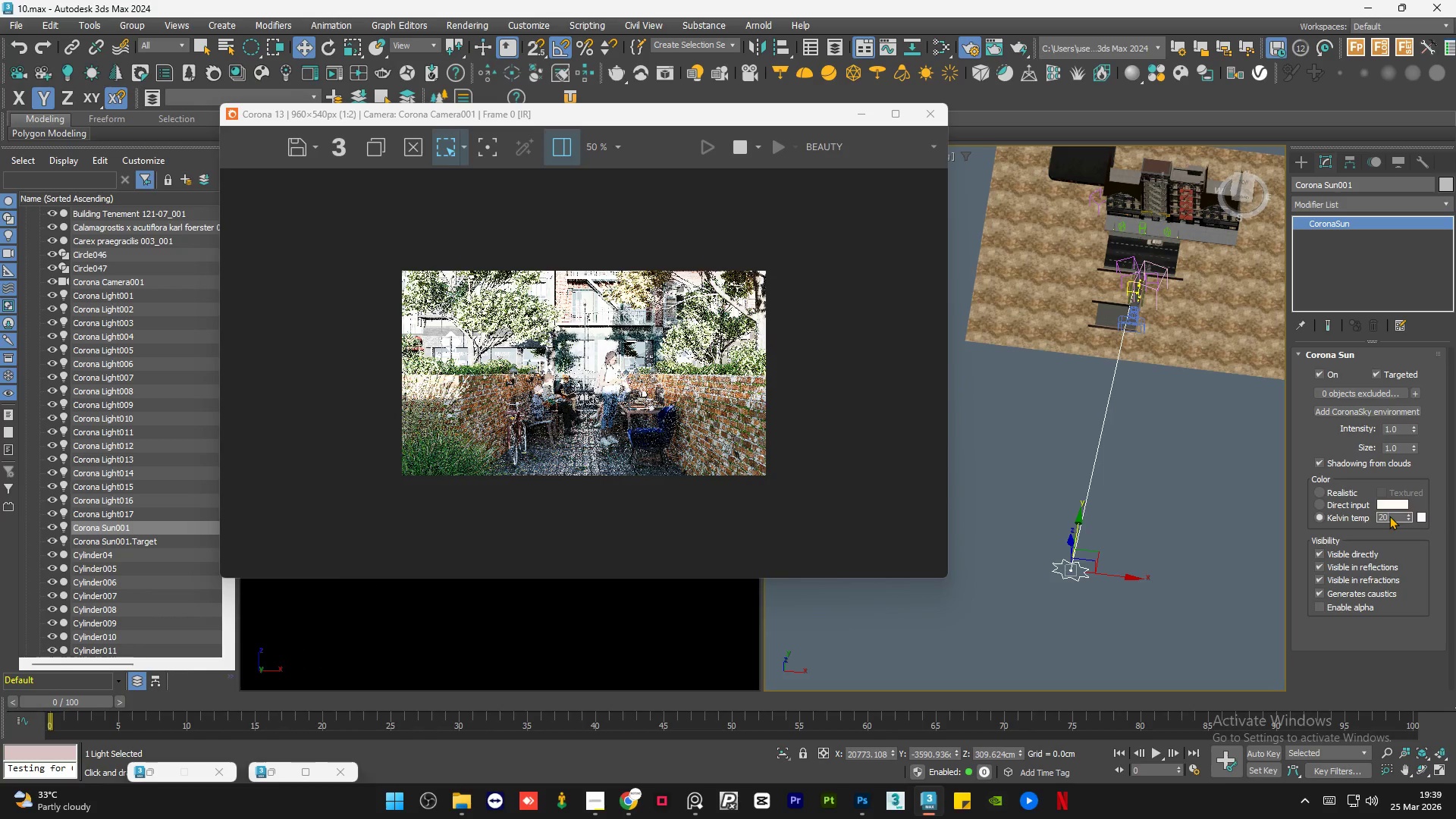 
key(Numpad0)
 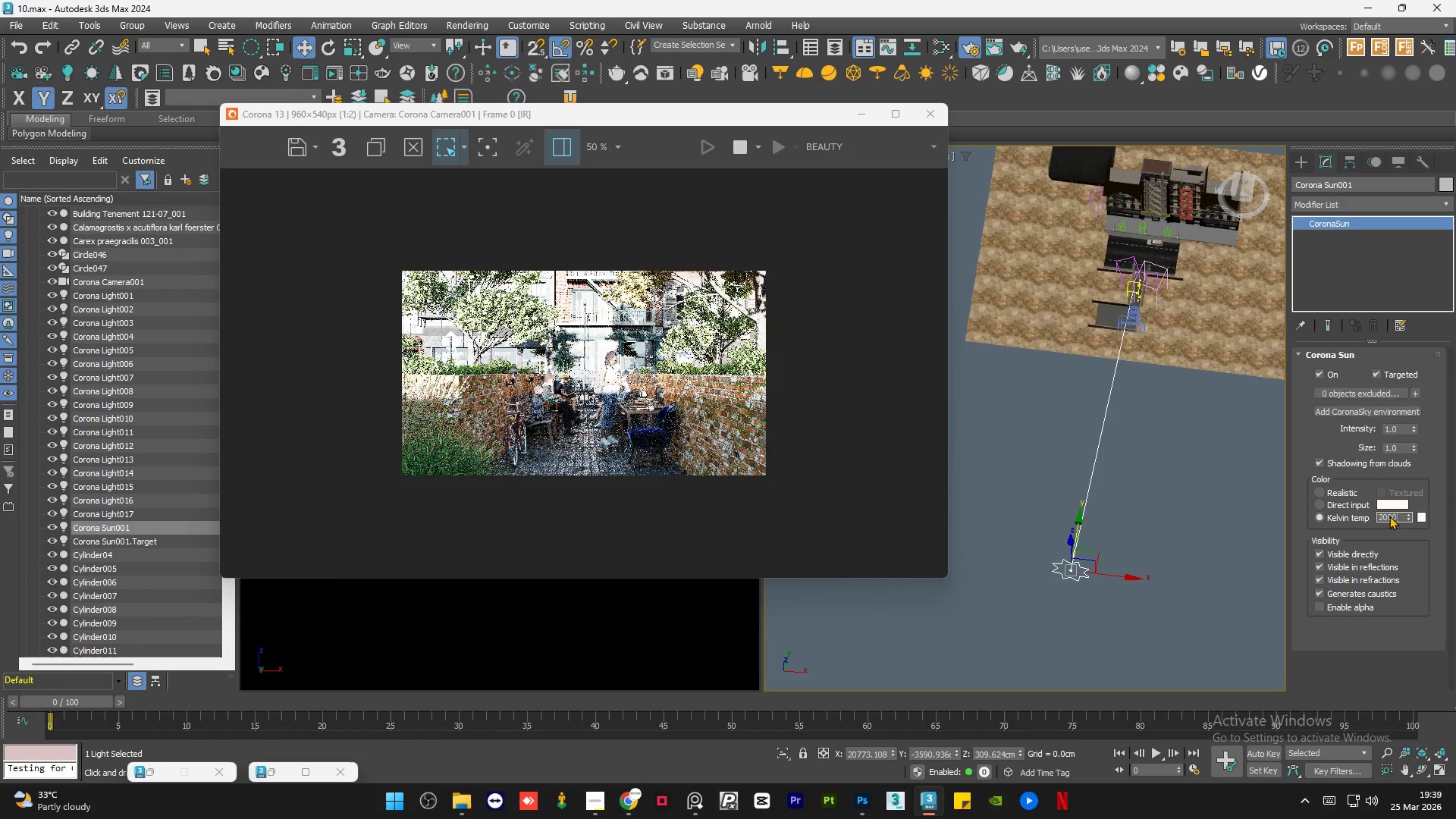 
key(Numpad0)
 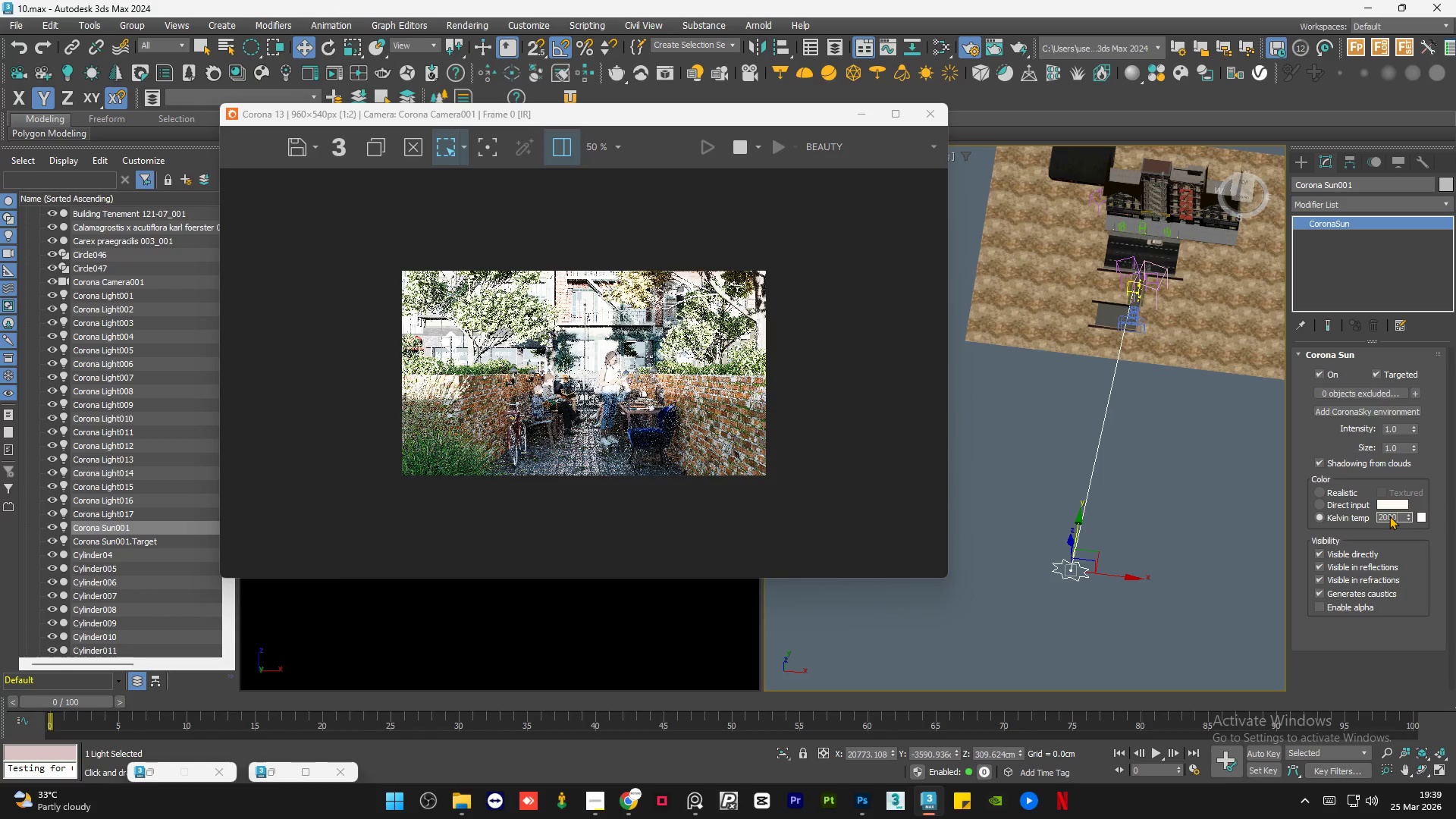 
key(NumpadEnter)
 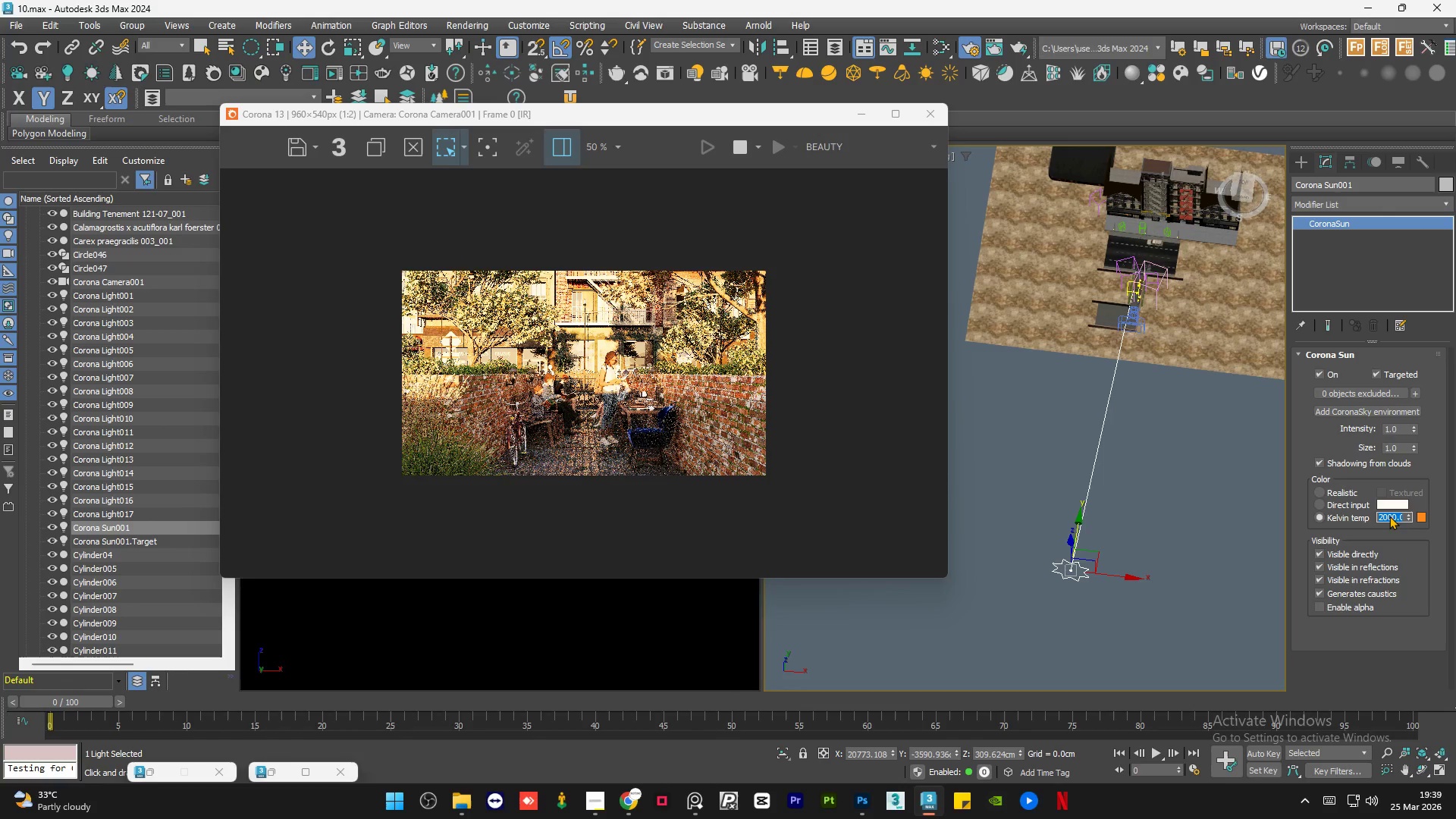 
wait(5.42)
 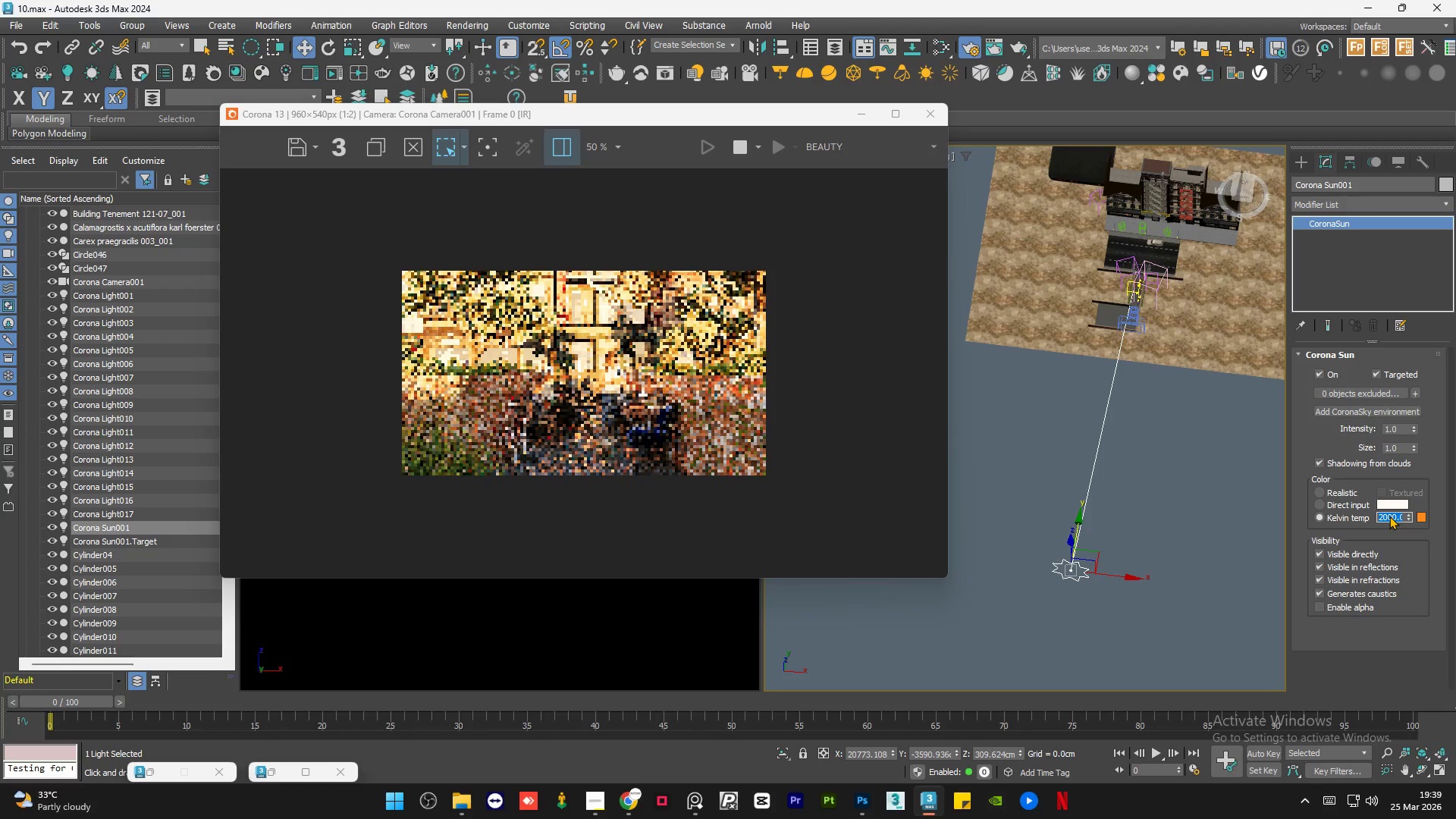 
double_click([1395, 425])
 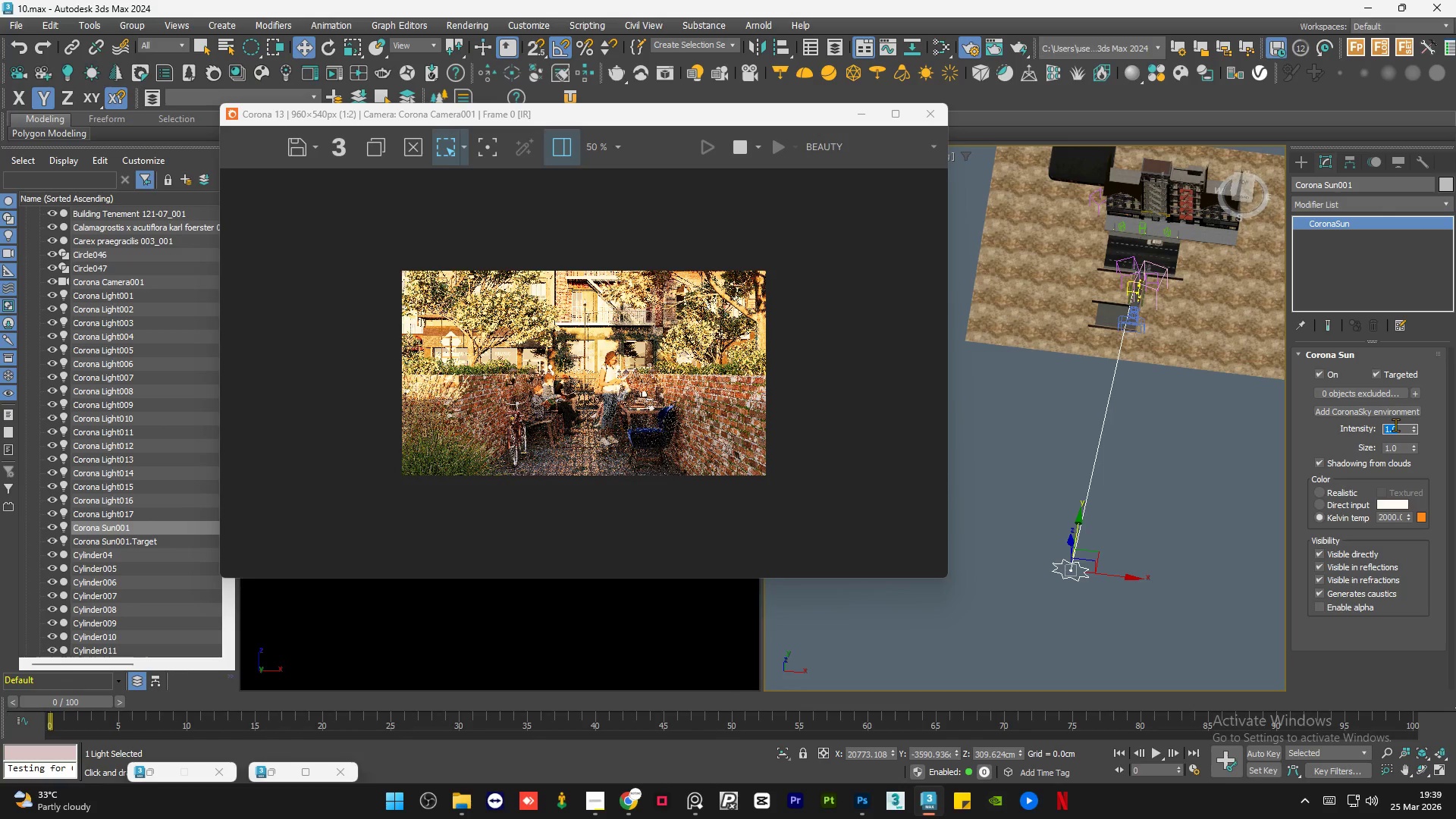 
key(NumpadDecimal)
 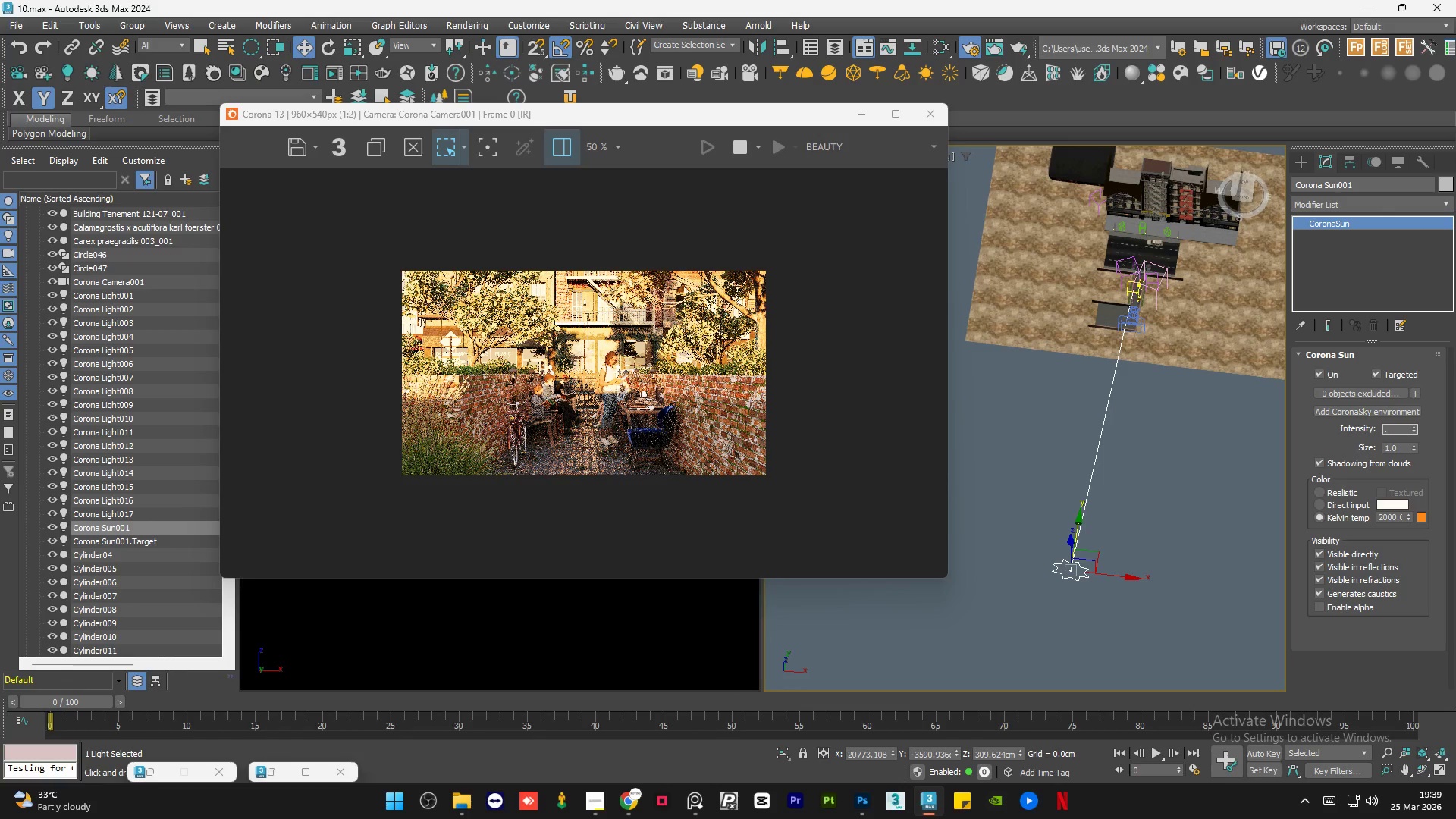 
key(Numpad2)
 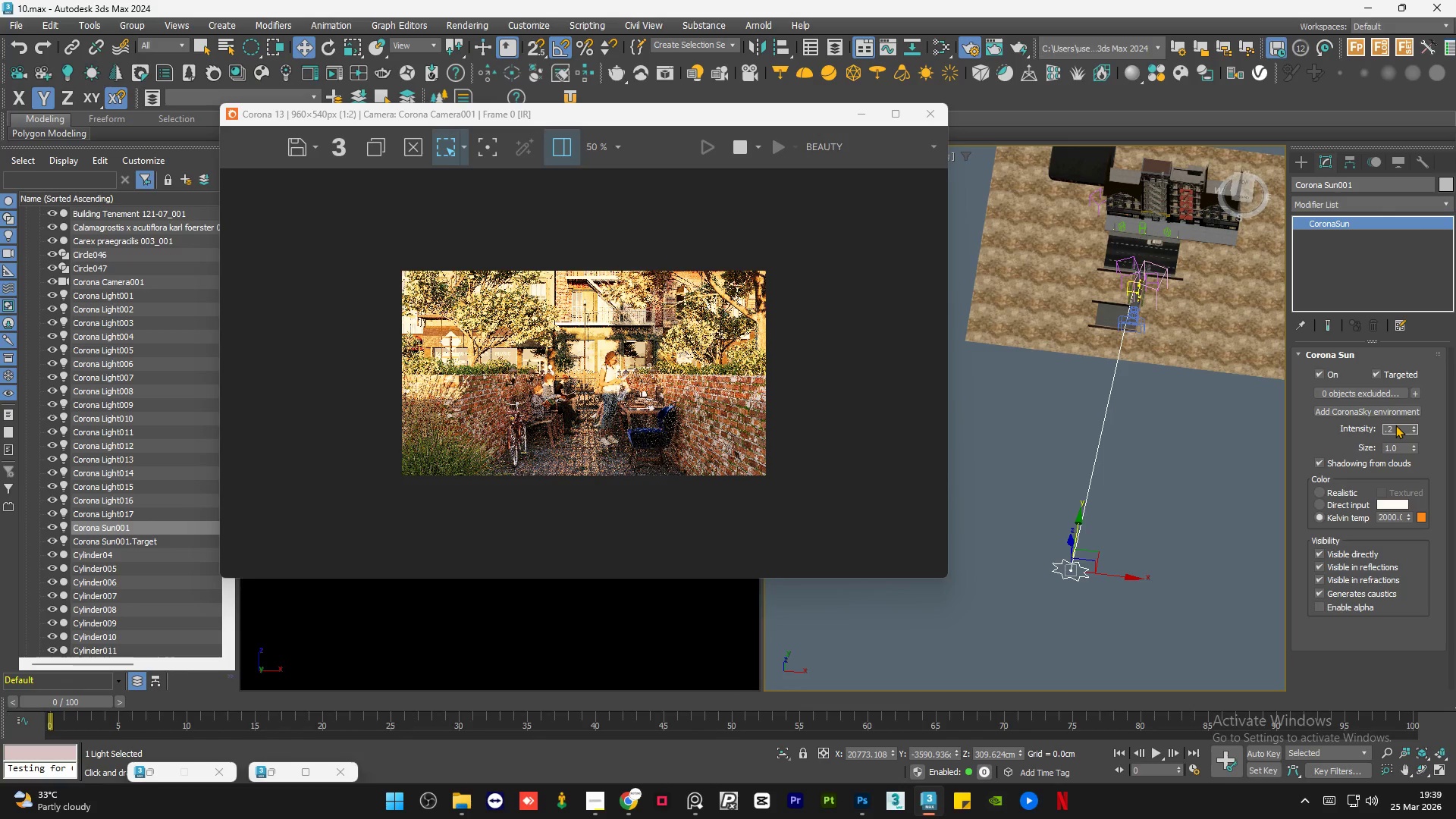 
key(NumpadEnter)
 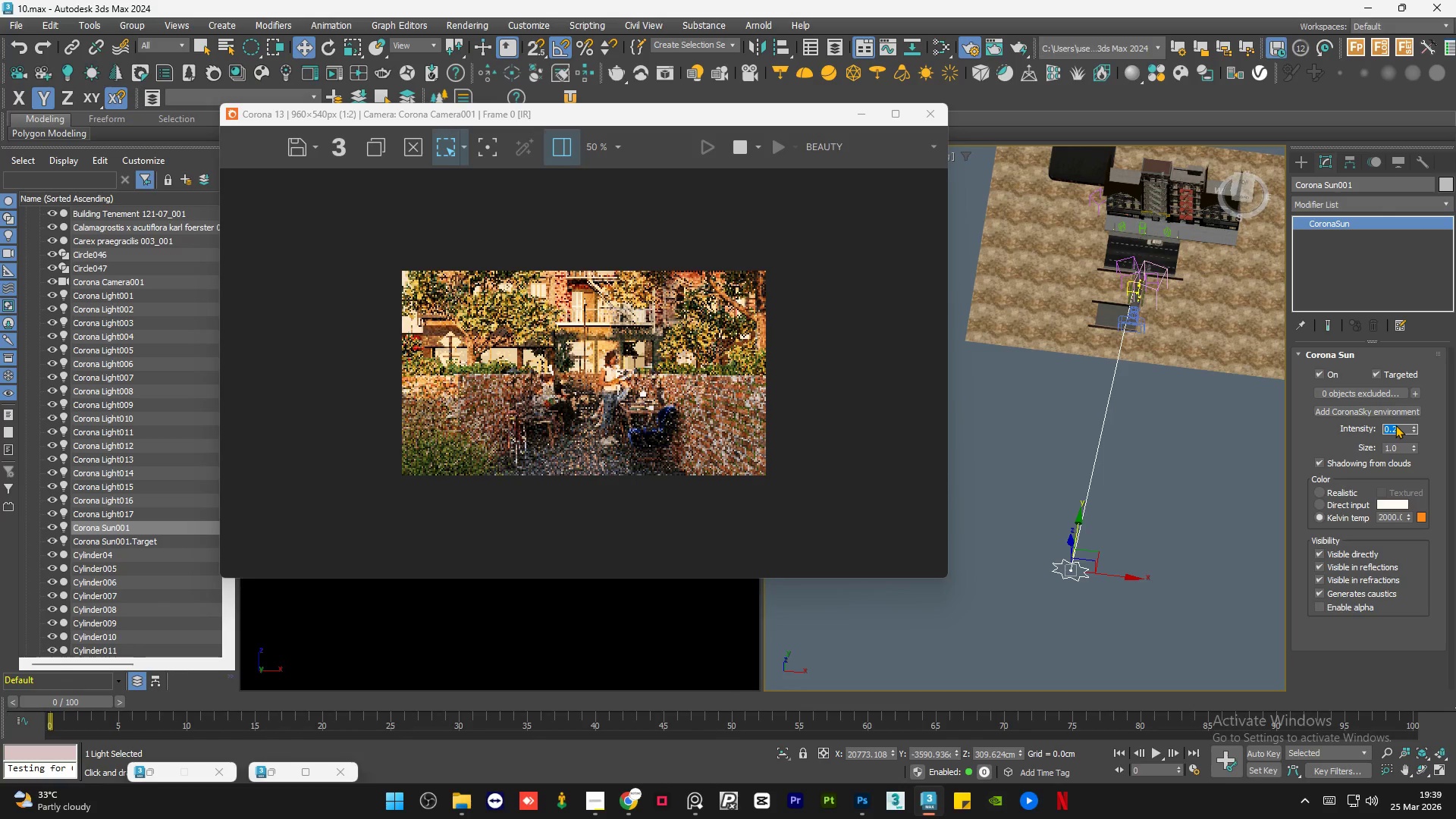 
key(NumpadDecimal)
 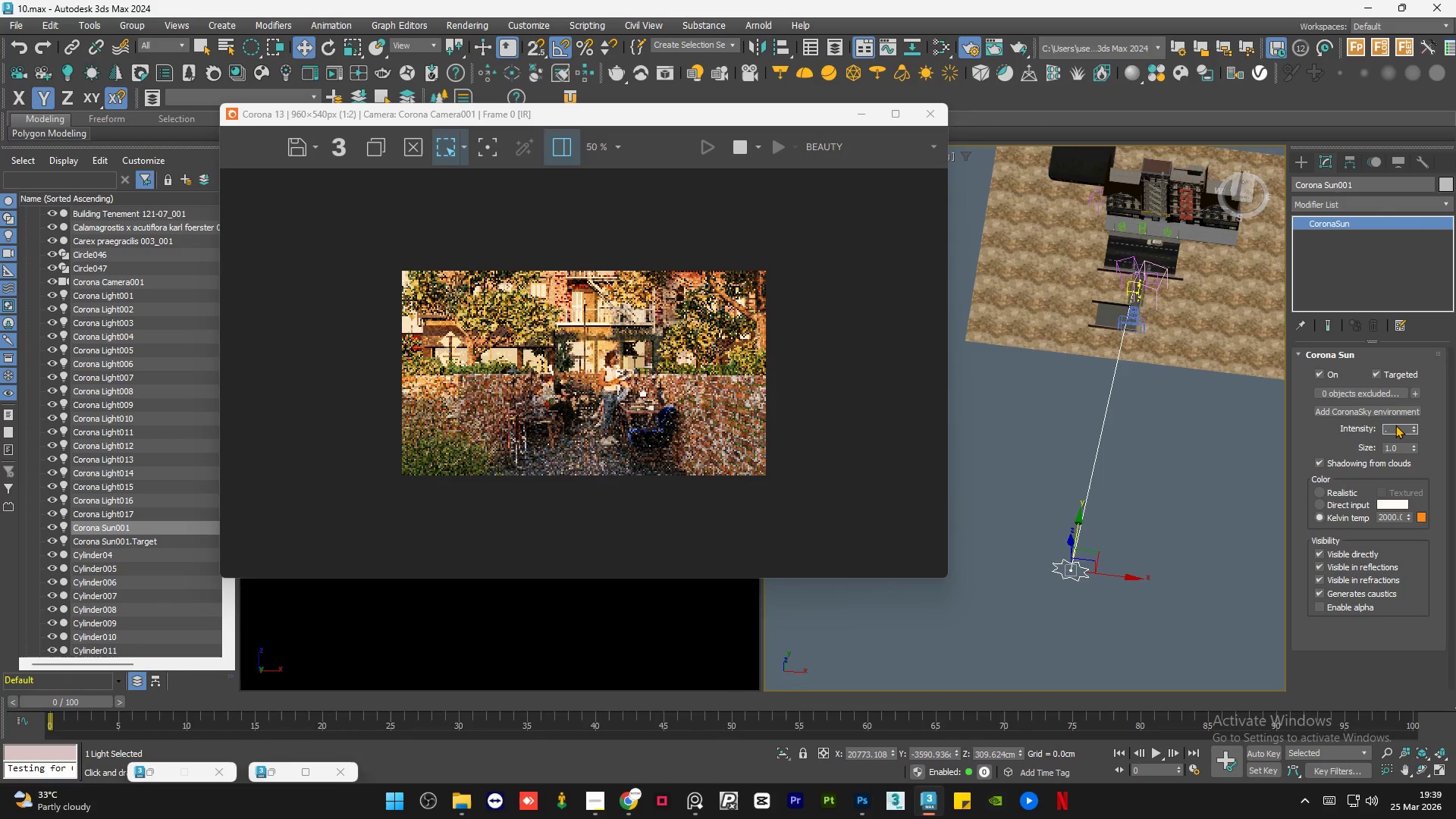 
key(Numpad1)
 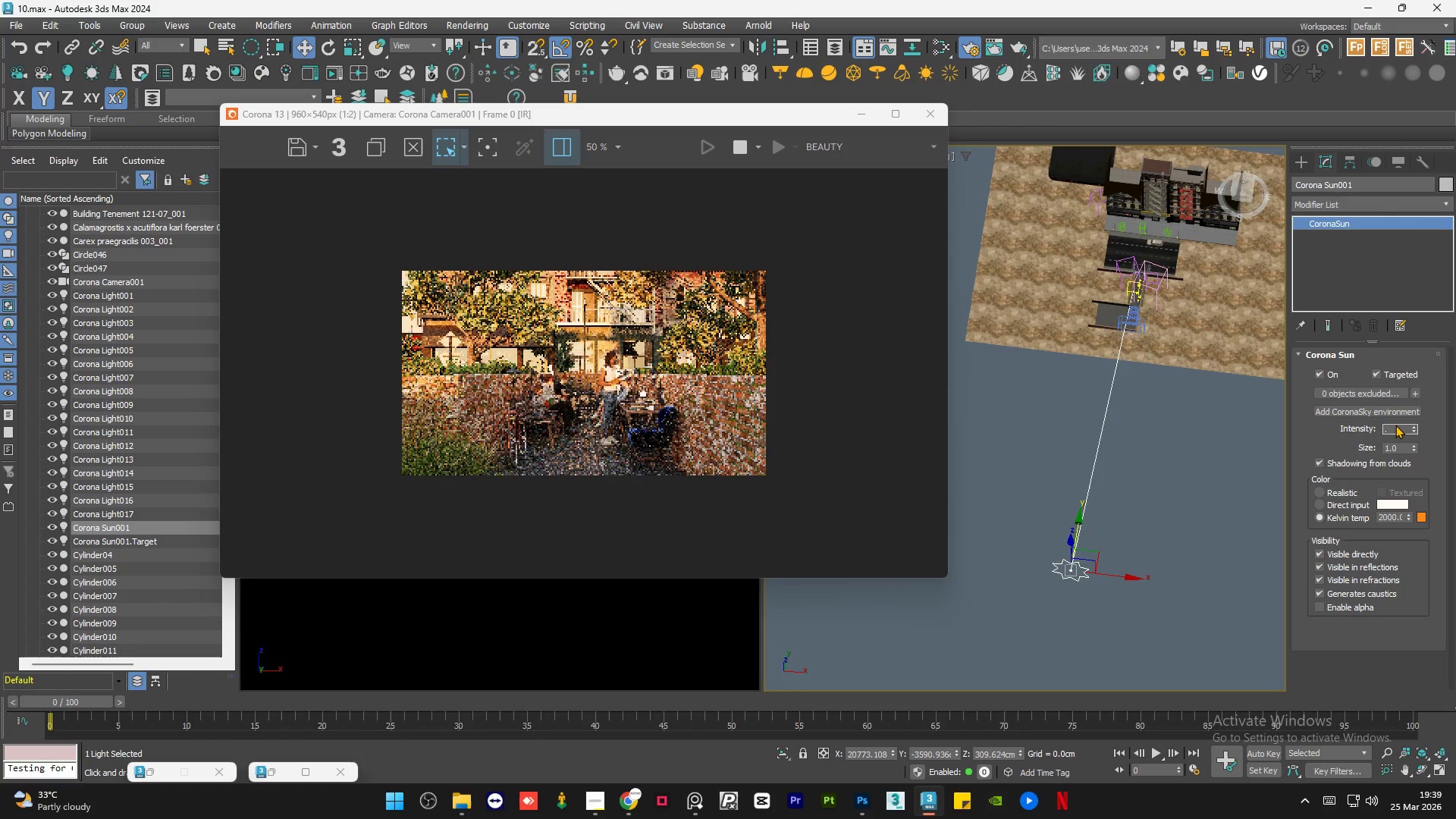 
key(NumpadEnter)
 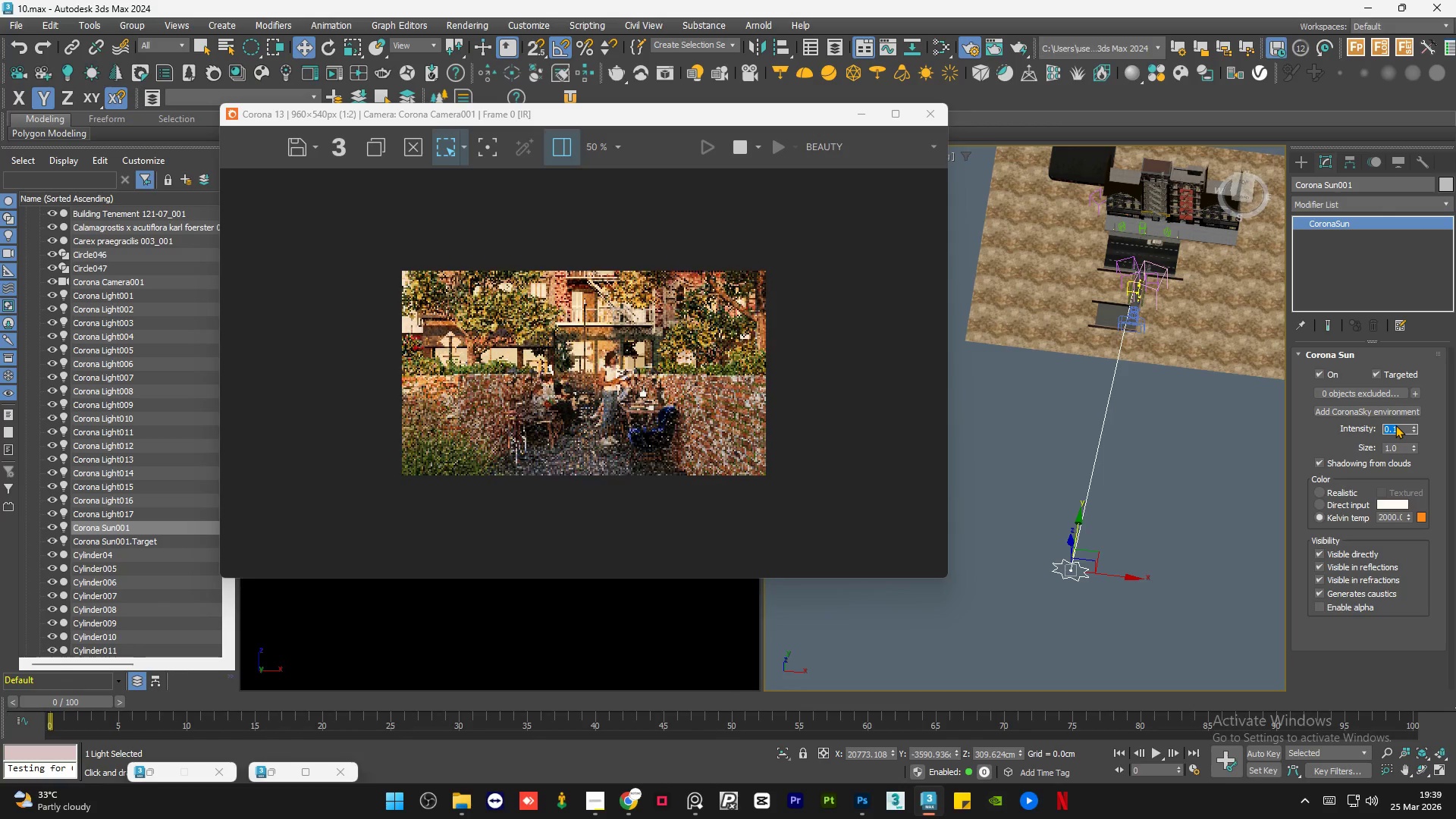 
key(NumpadDecimal)
 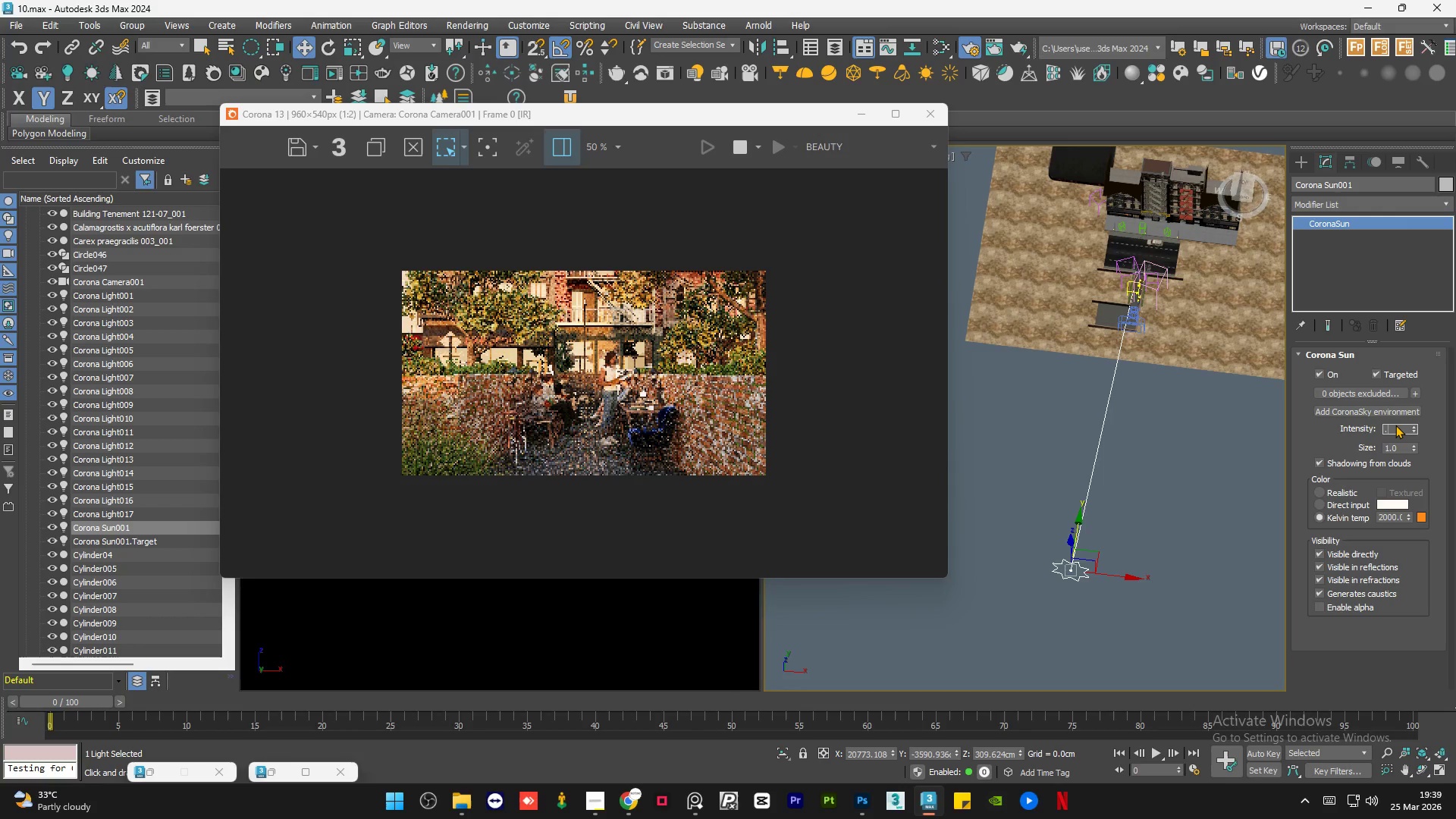 
key(Numpad0)
 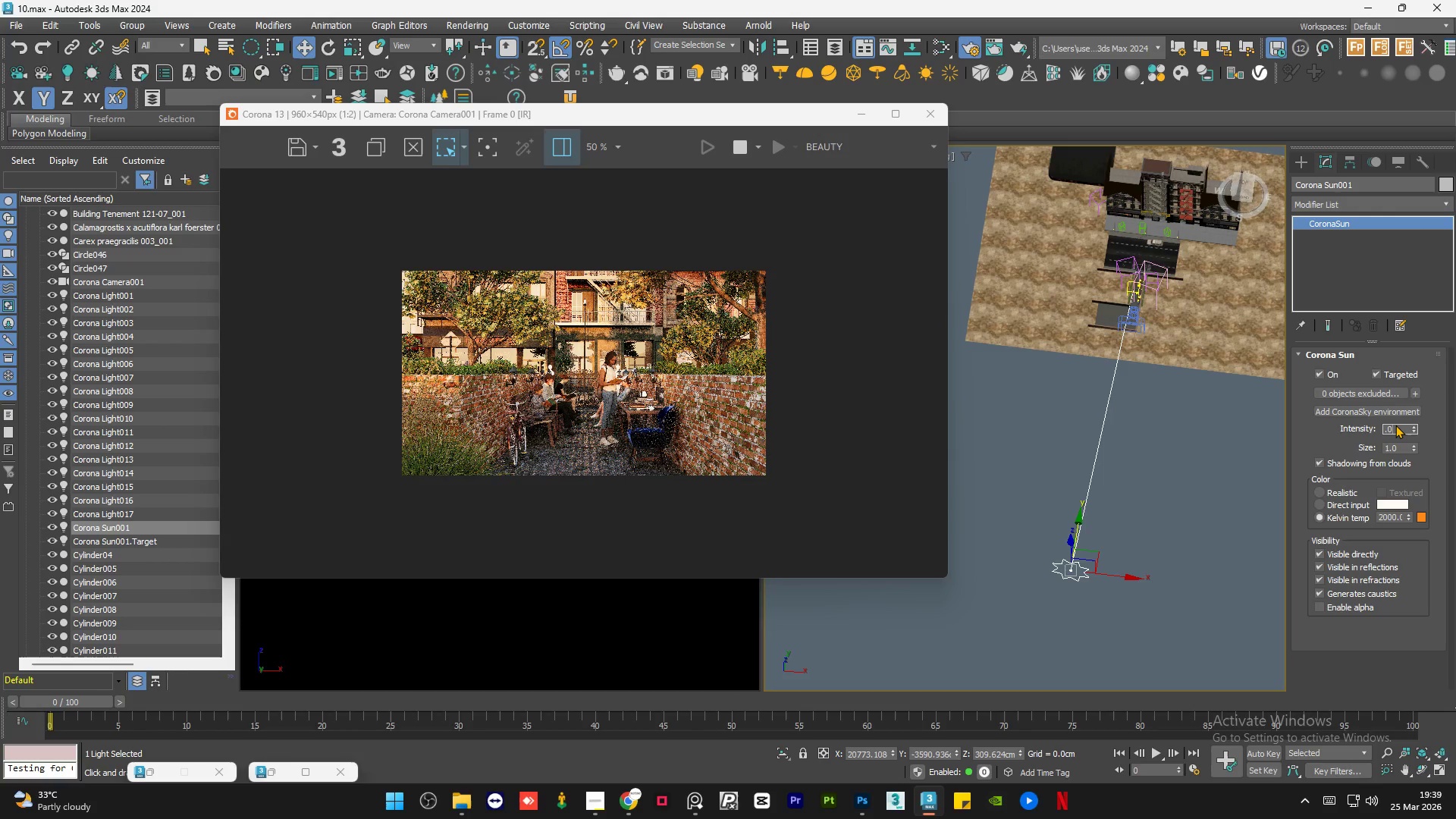 
key(Numpad1)
 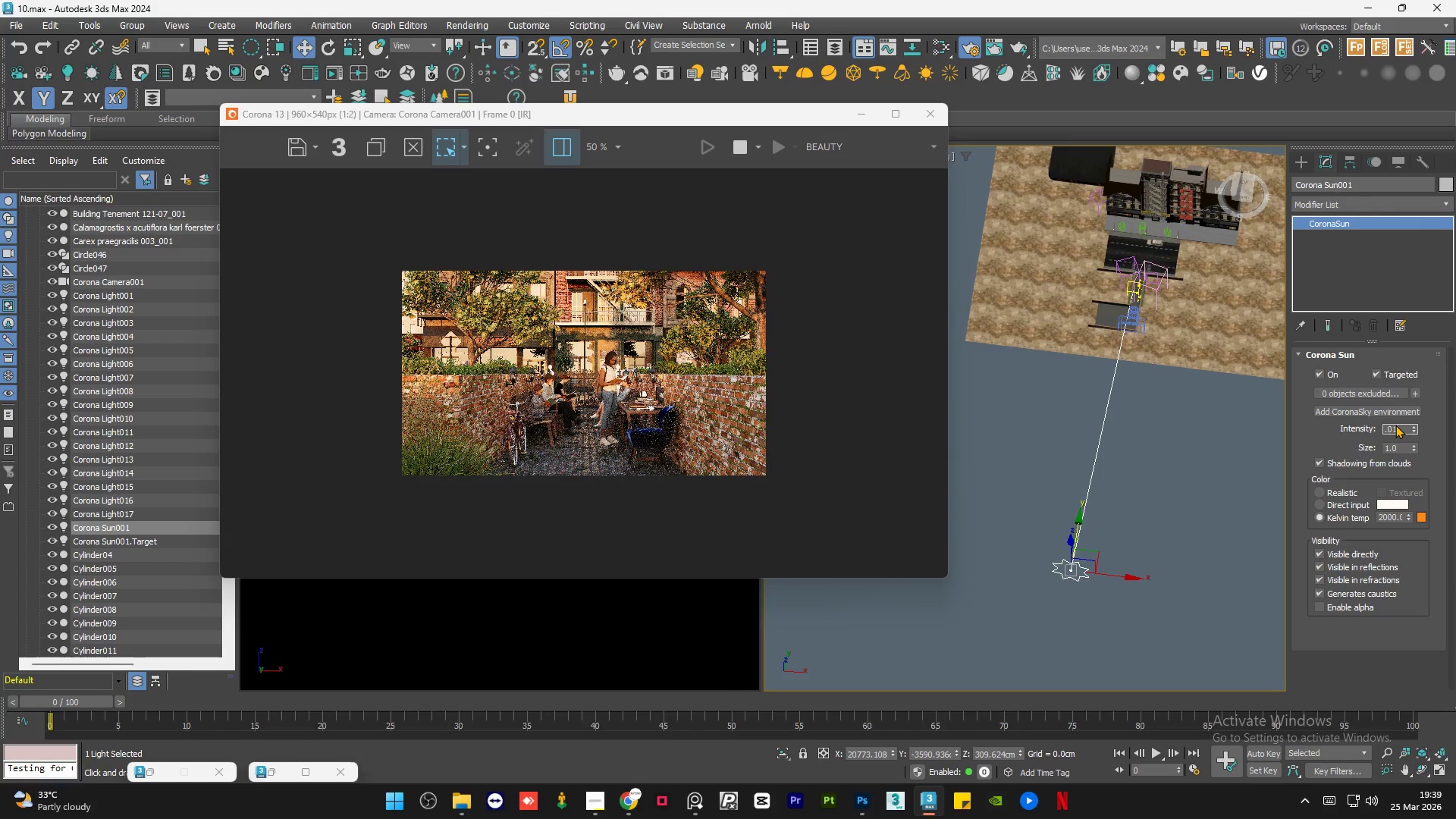 
key(NumpadEnter)
 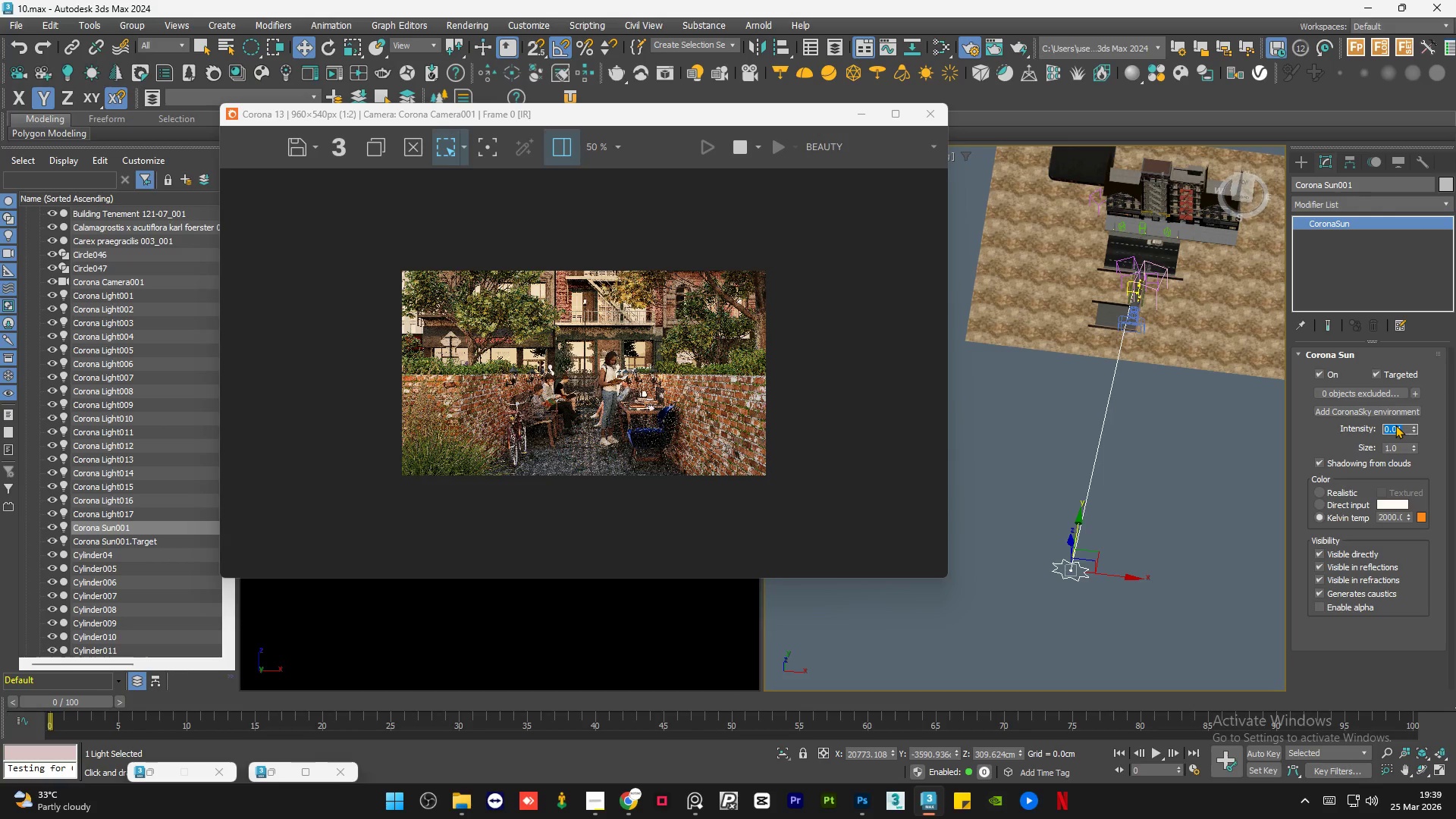 
left_click([1216, 519])
 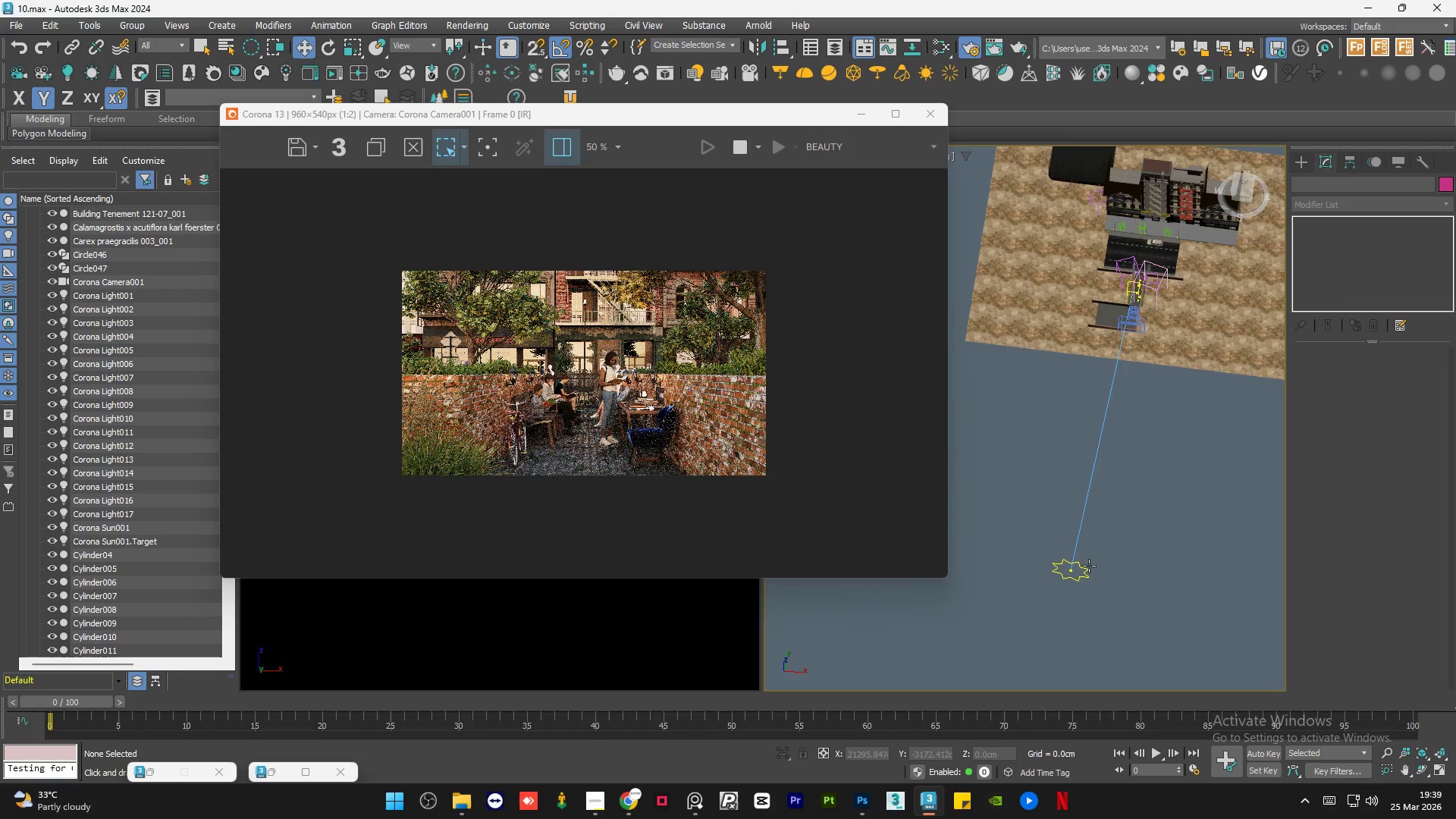 
left_click([1084, 566])
 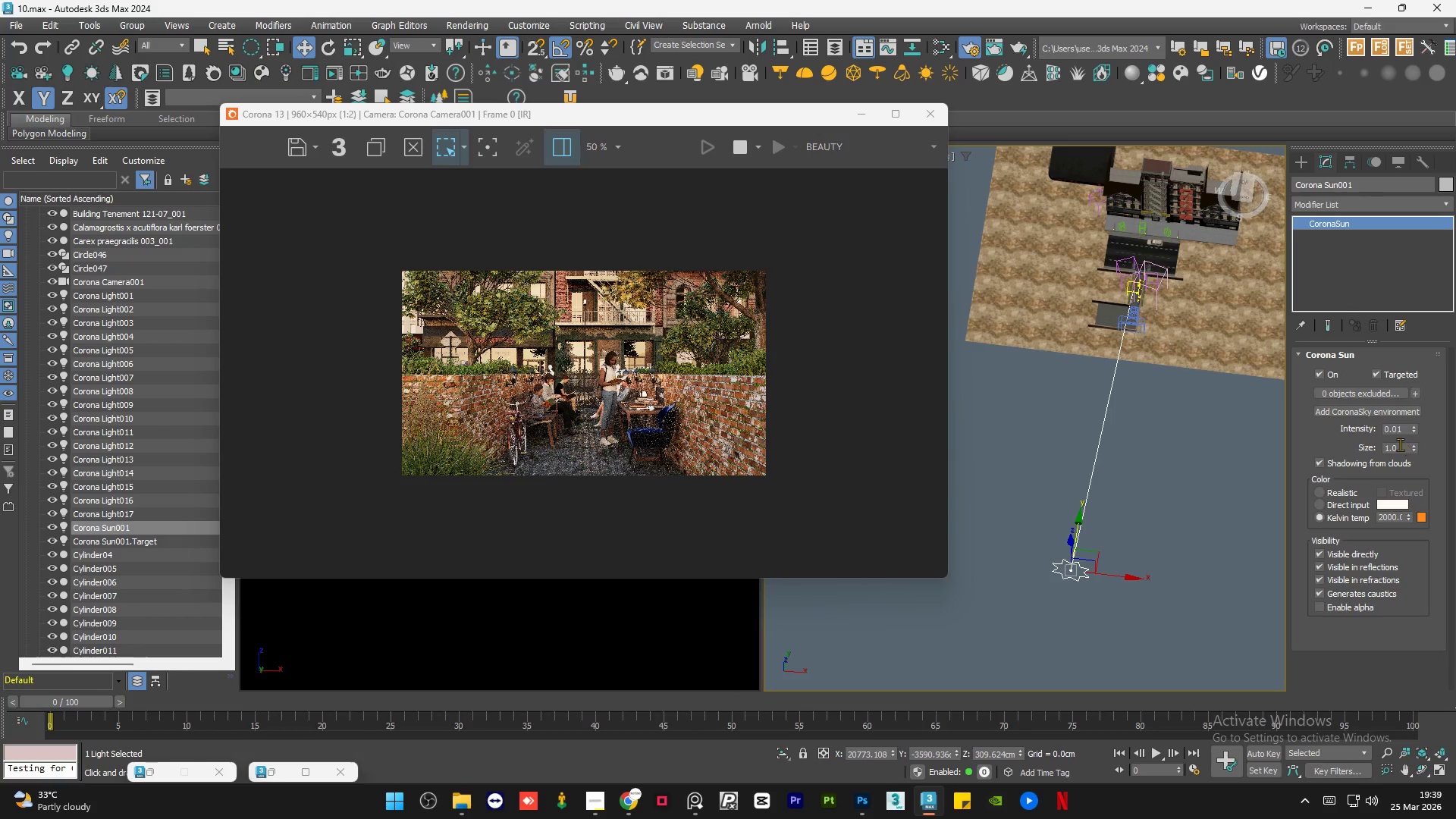 
double_click([1398, 447])
 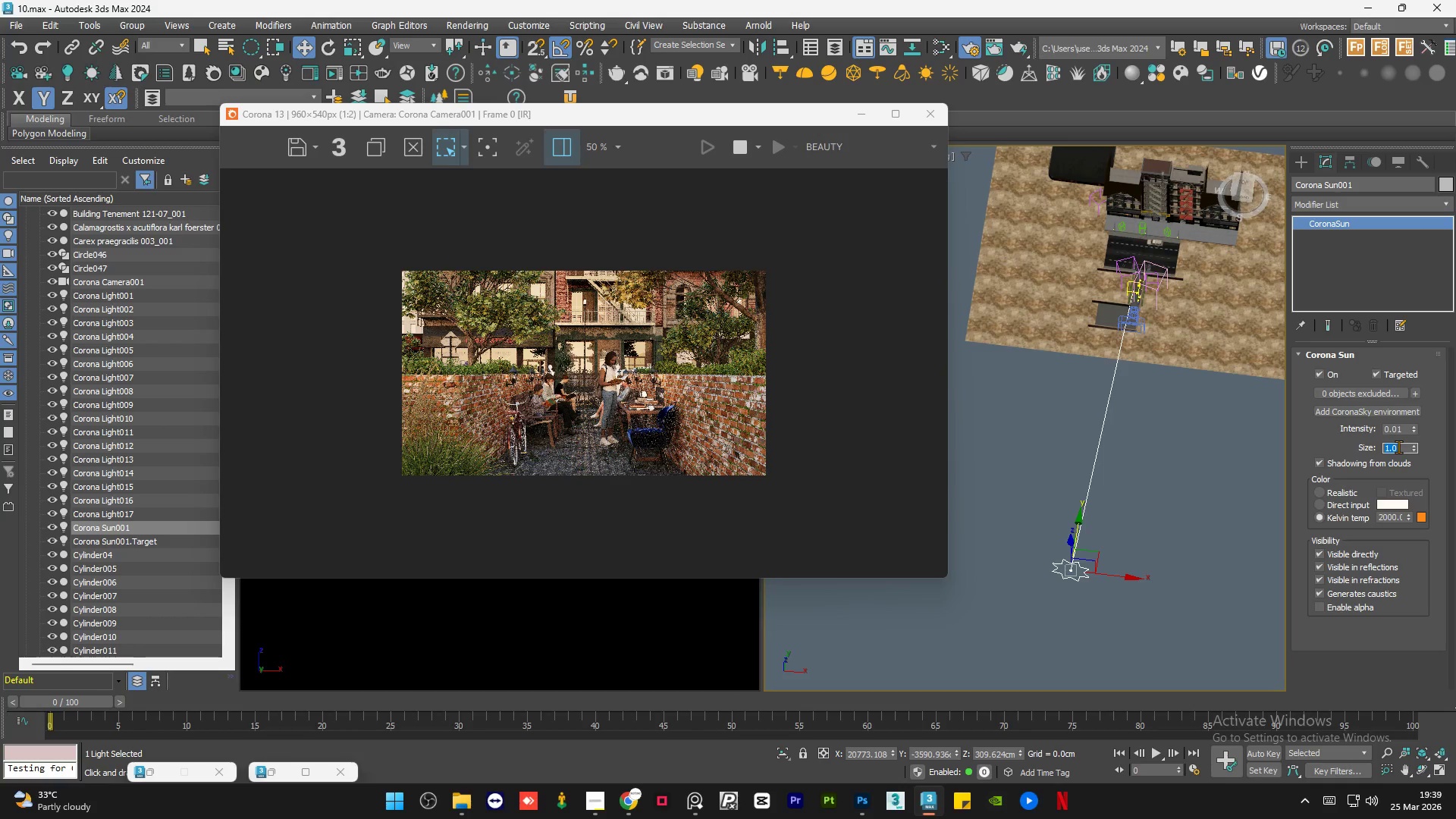 
key(Numpad1)
 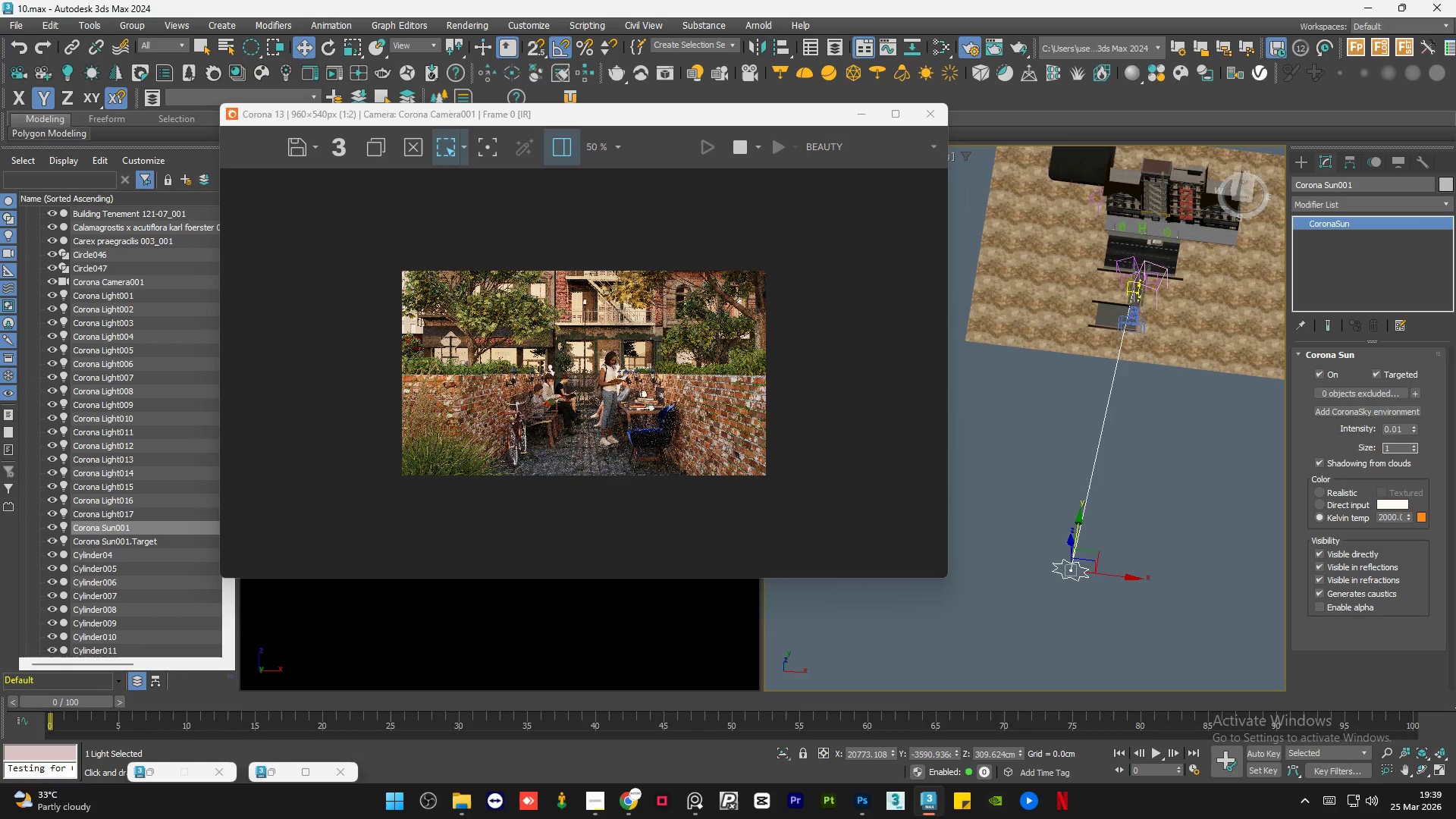 
key(Numpad0)
 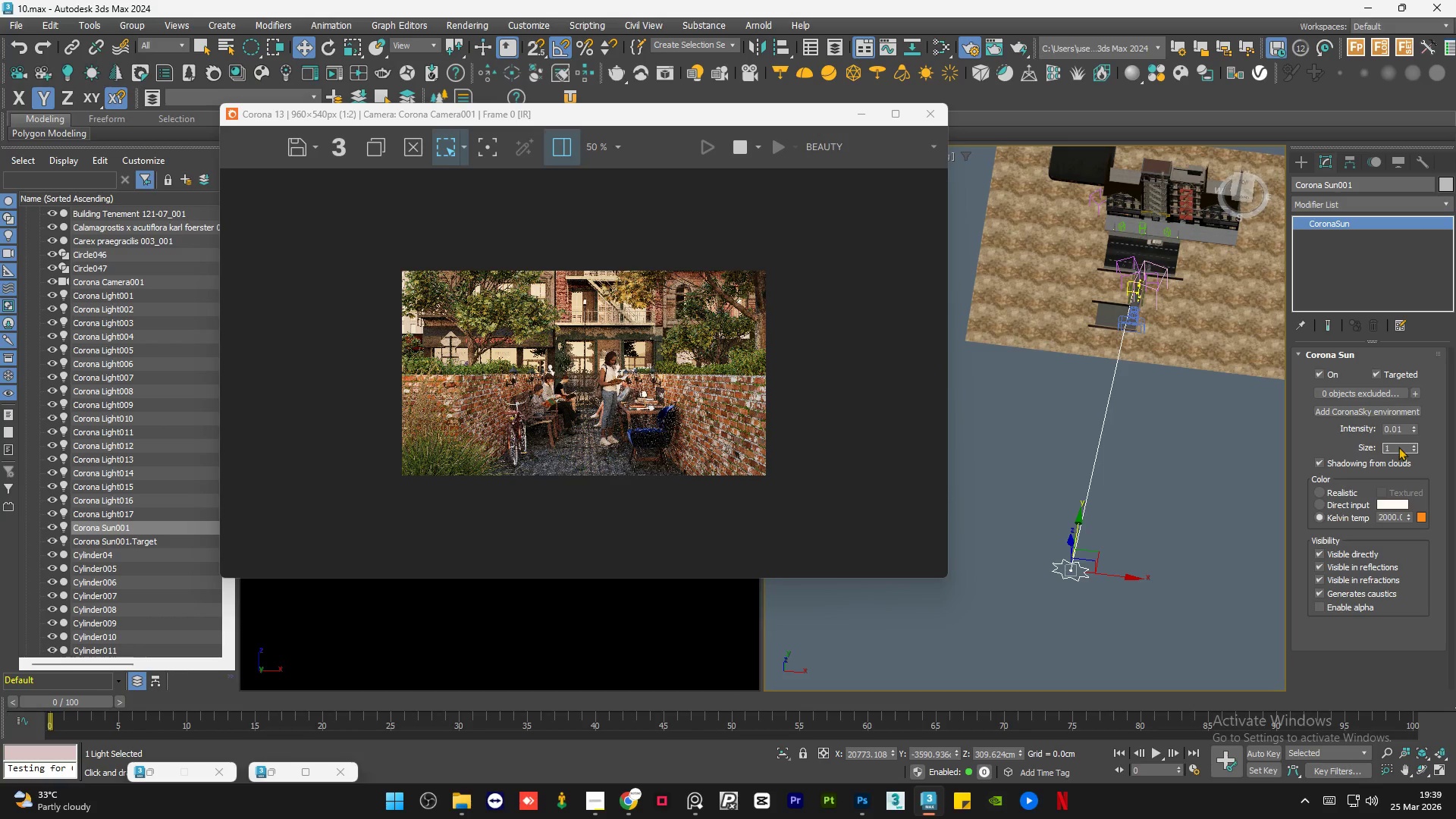 
key(NumpadEnter)
 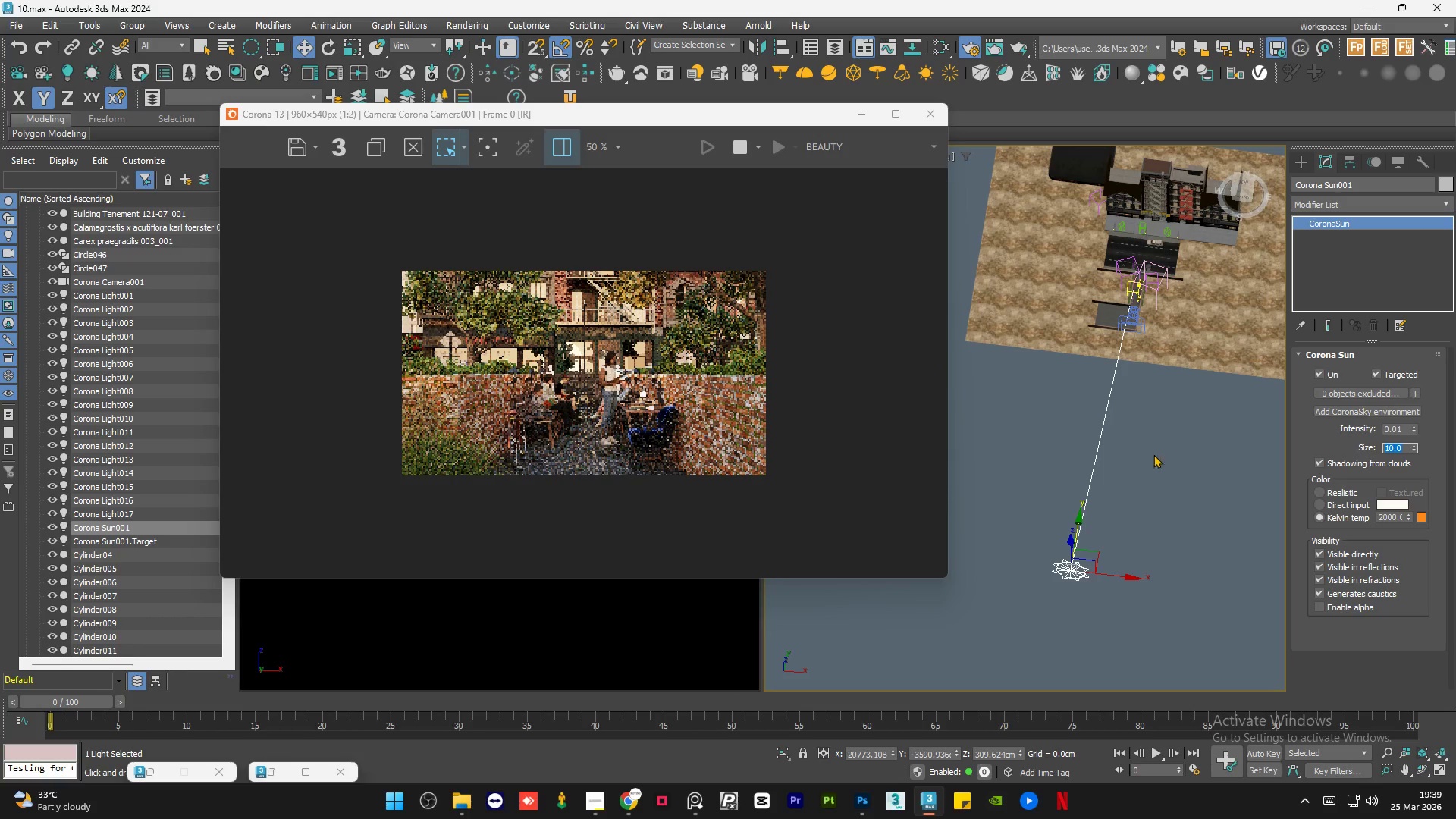 
left_click([627, 808])
 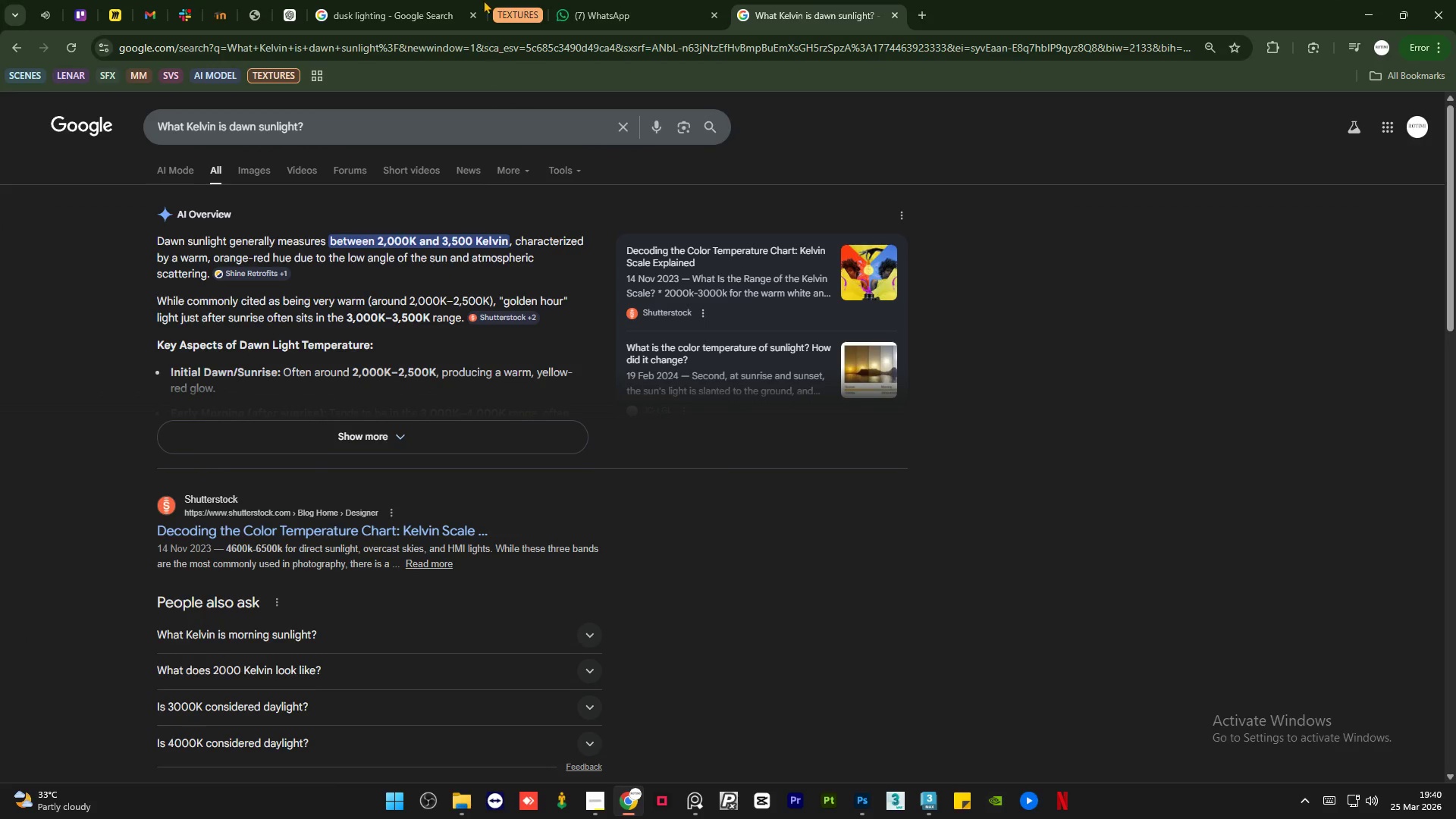 
left_click([437, 0])
 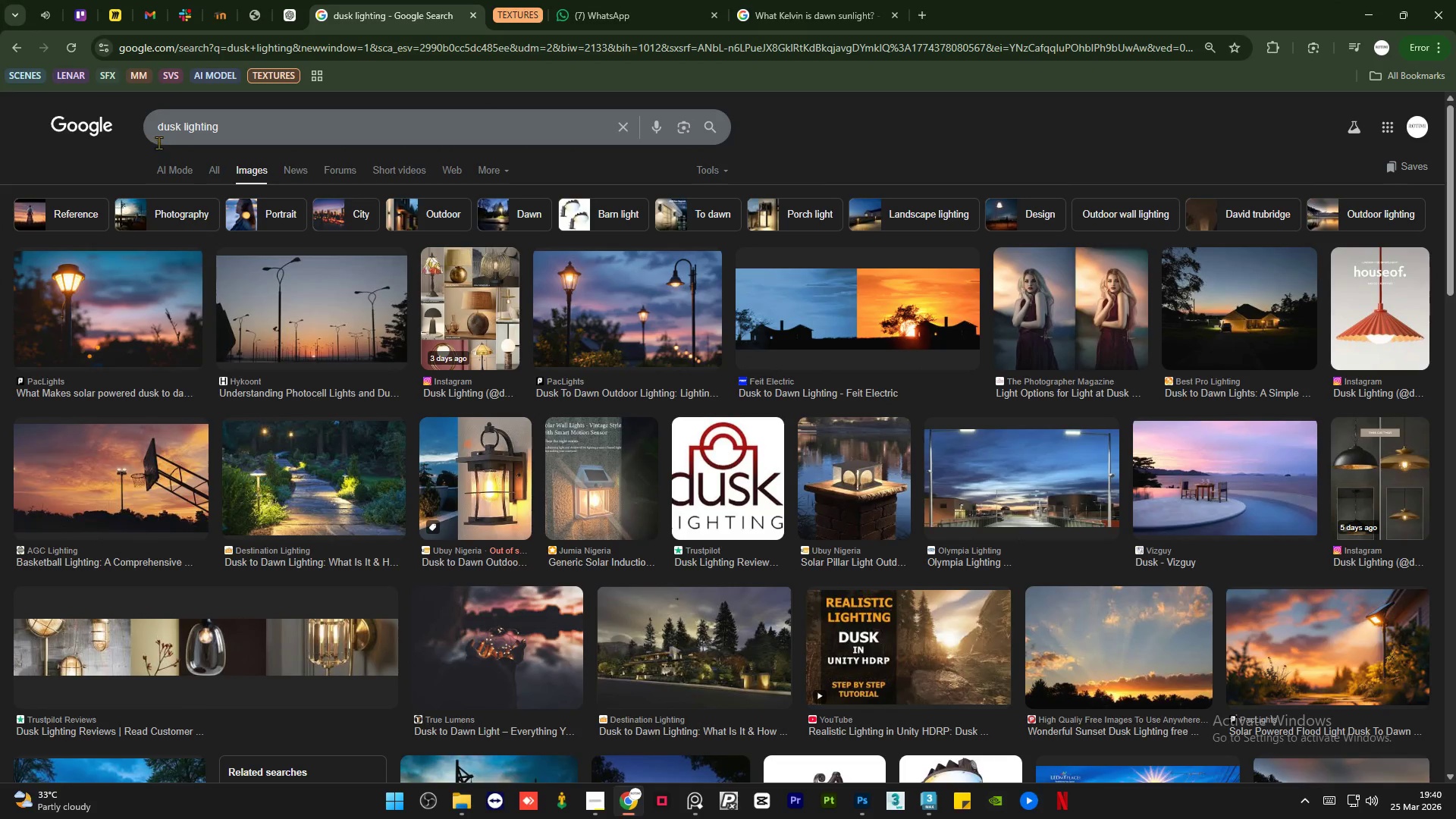 
left_click([178, 127])
 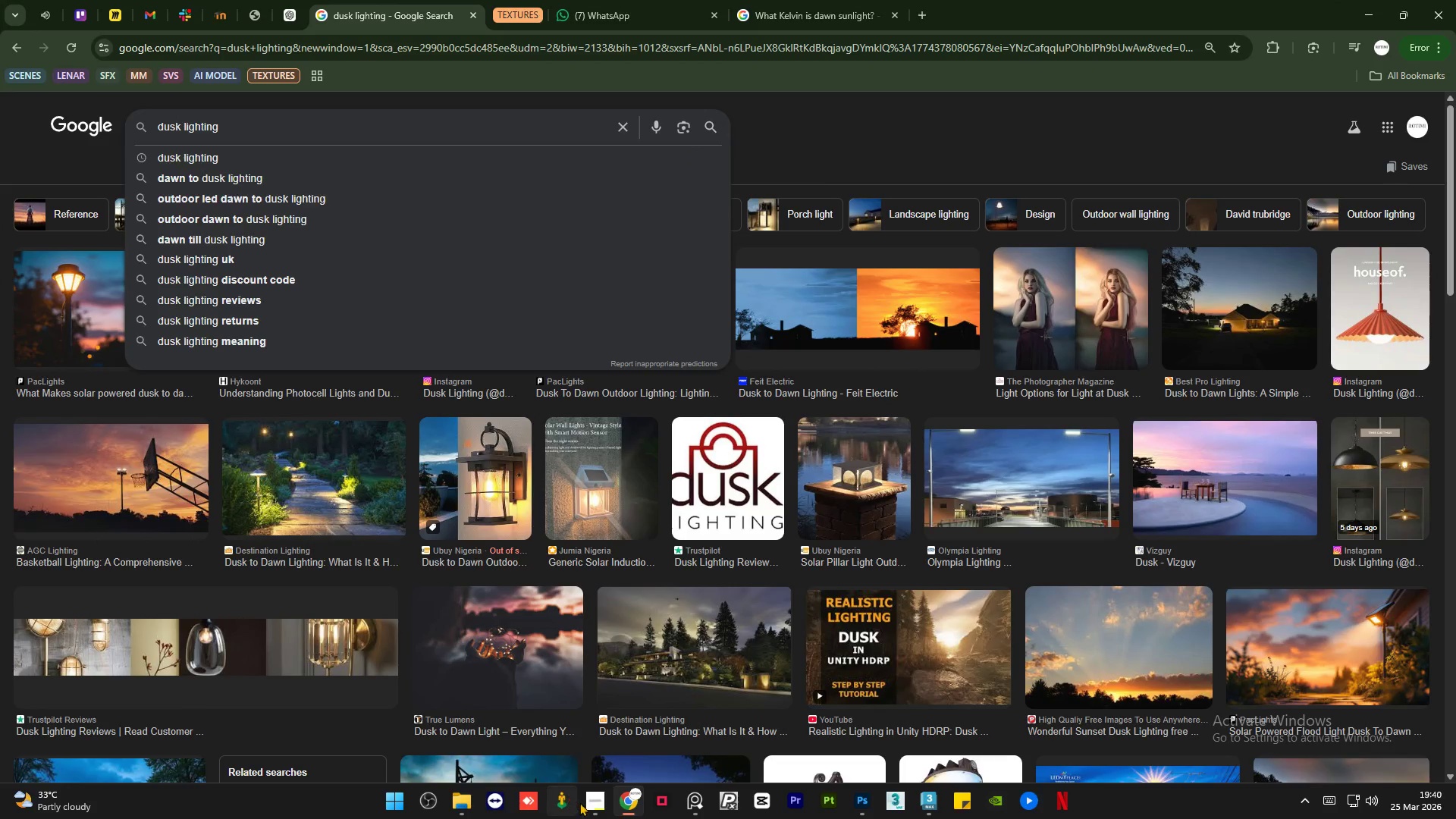 
left_click([594, 811])